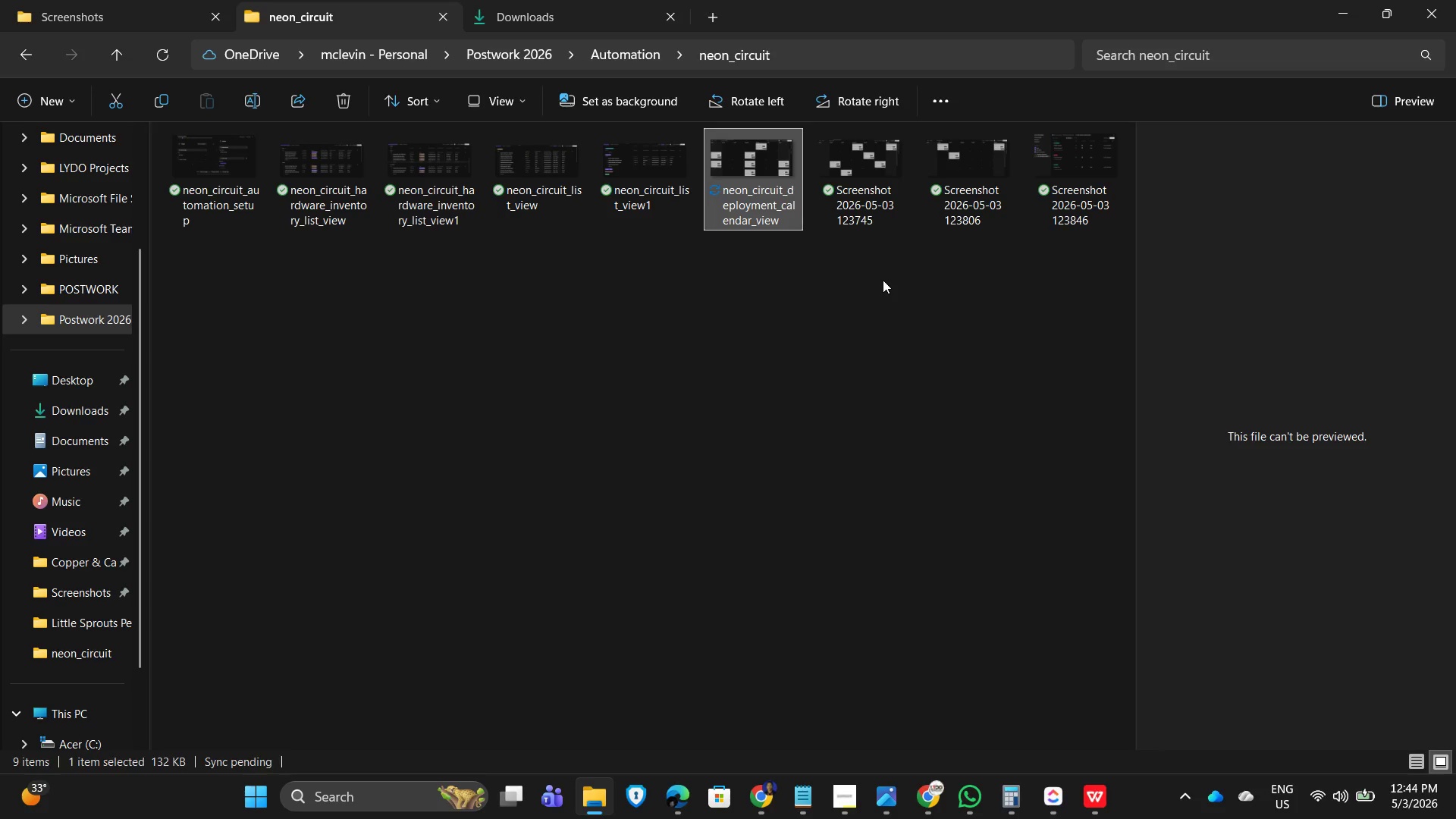 
left_click([888, 293])
 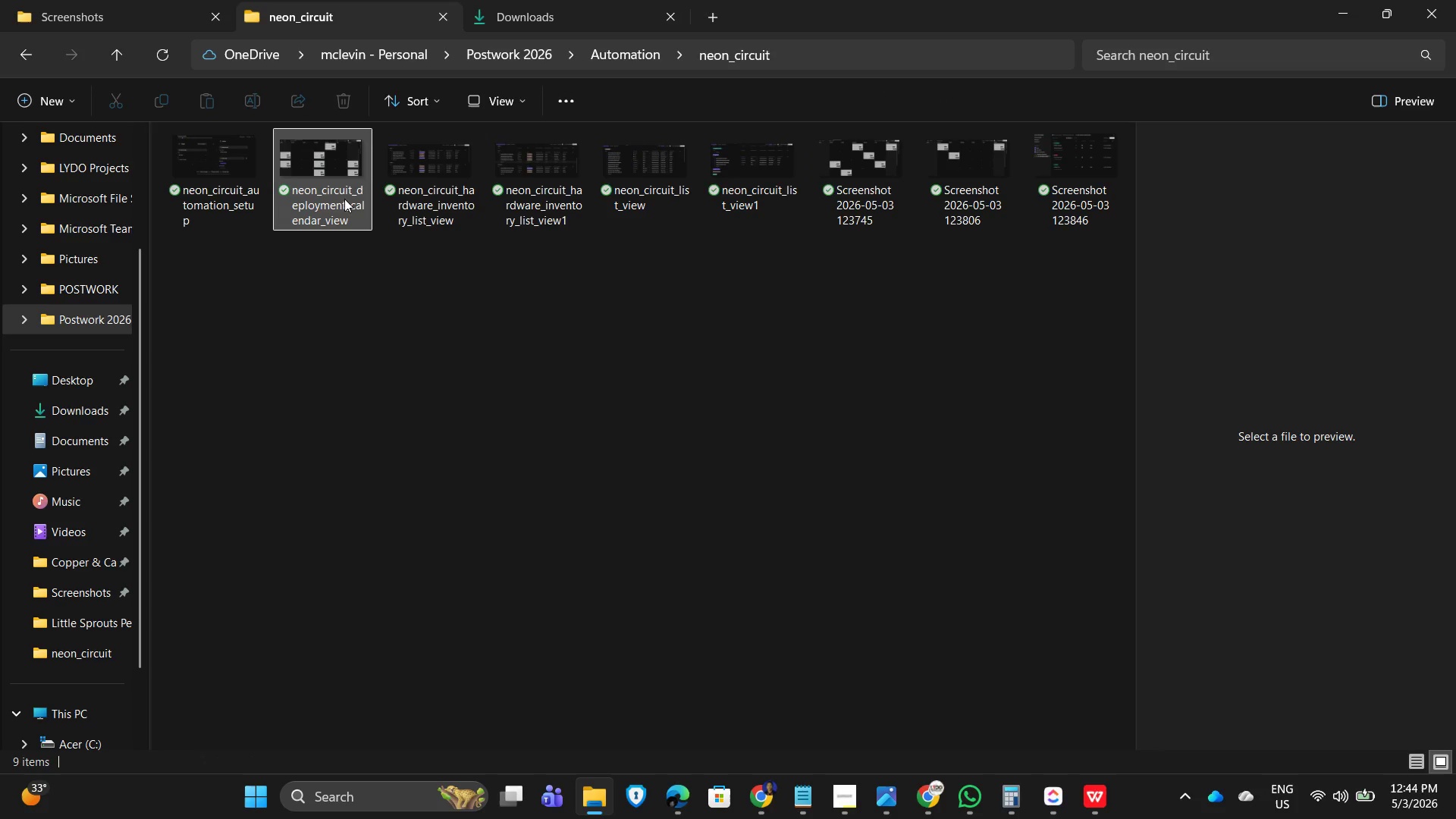 
left_click([316, 205])
 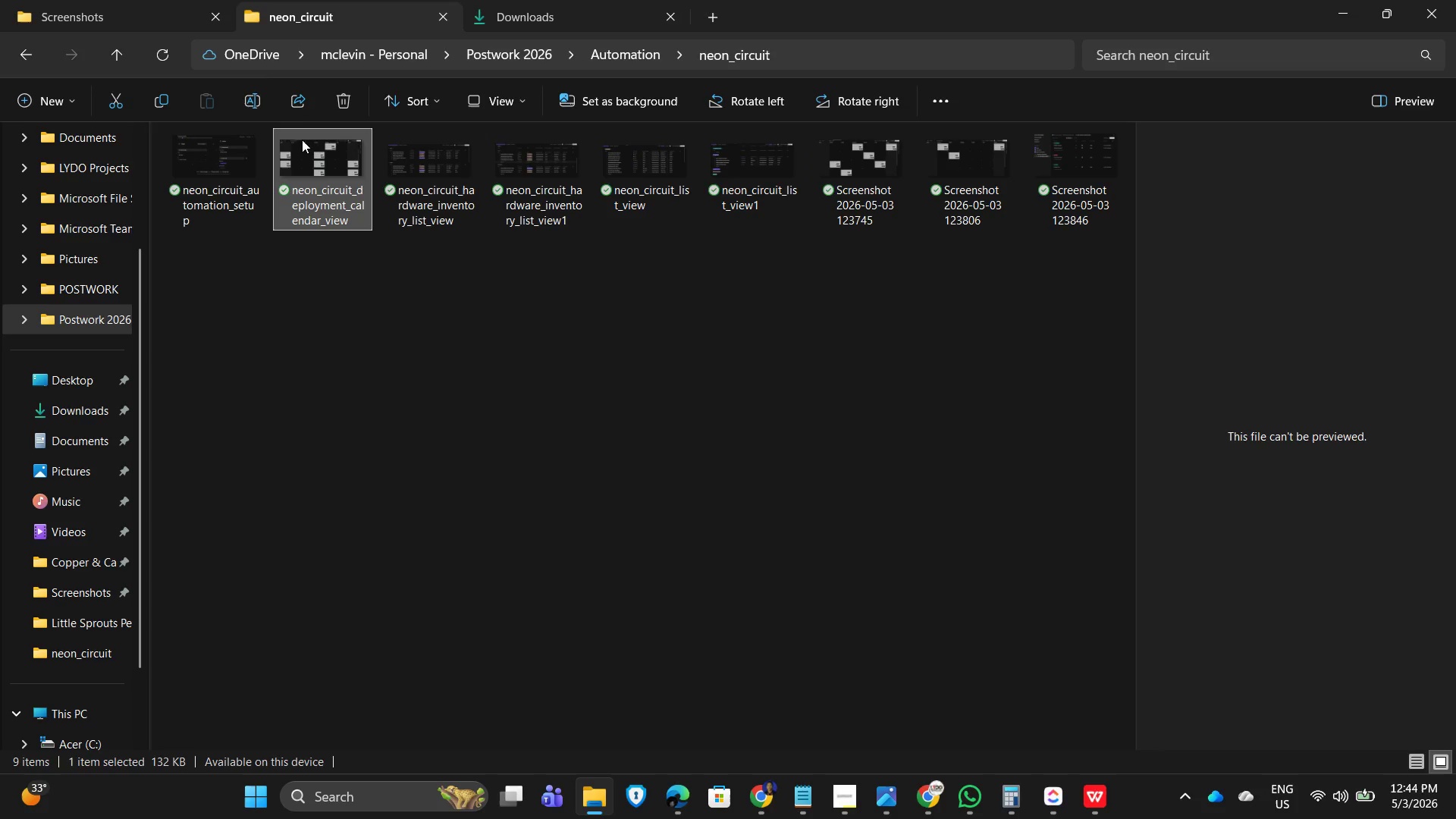 
left_click([245, 98])
 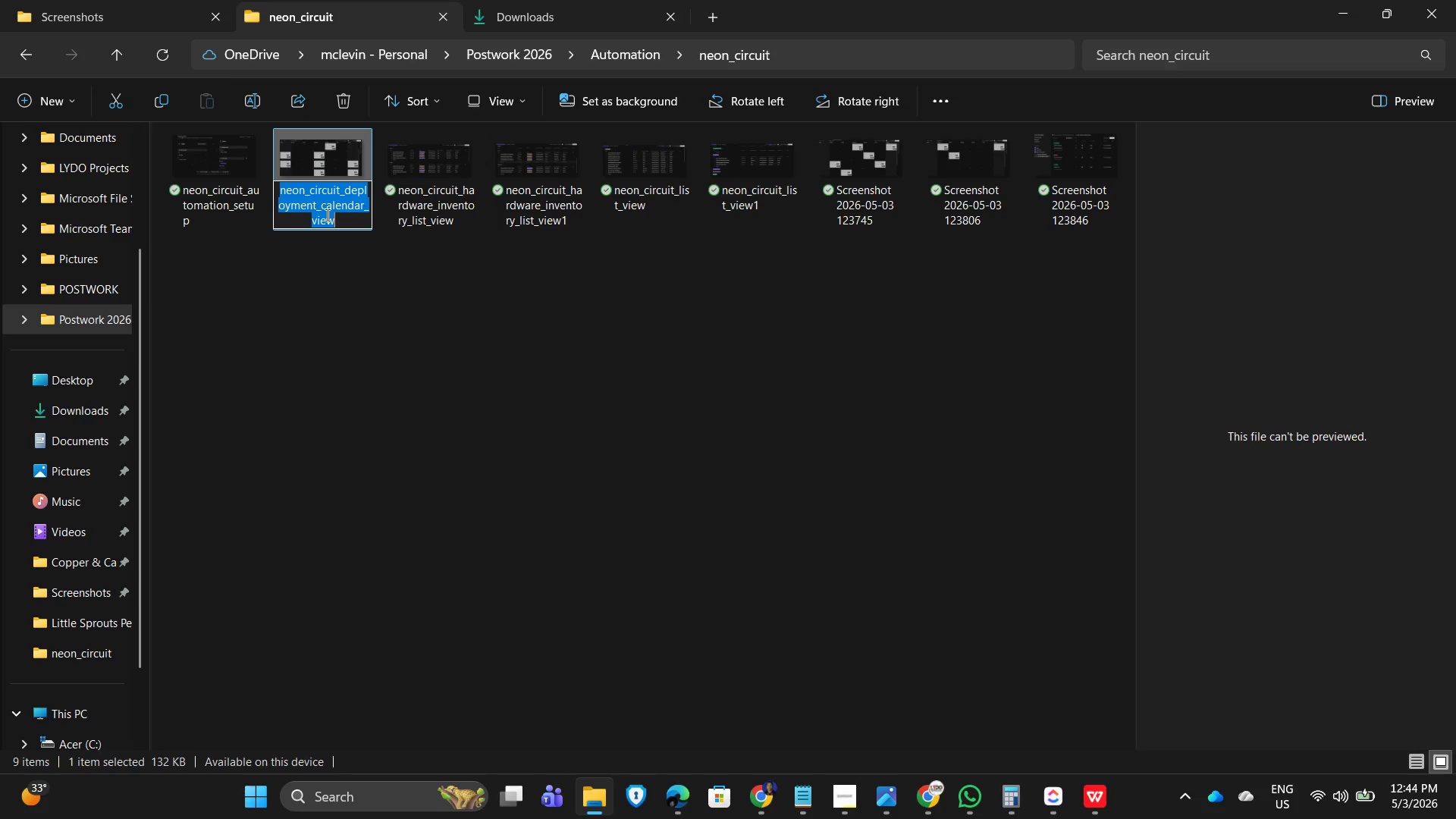 
key(Control+C)
 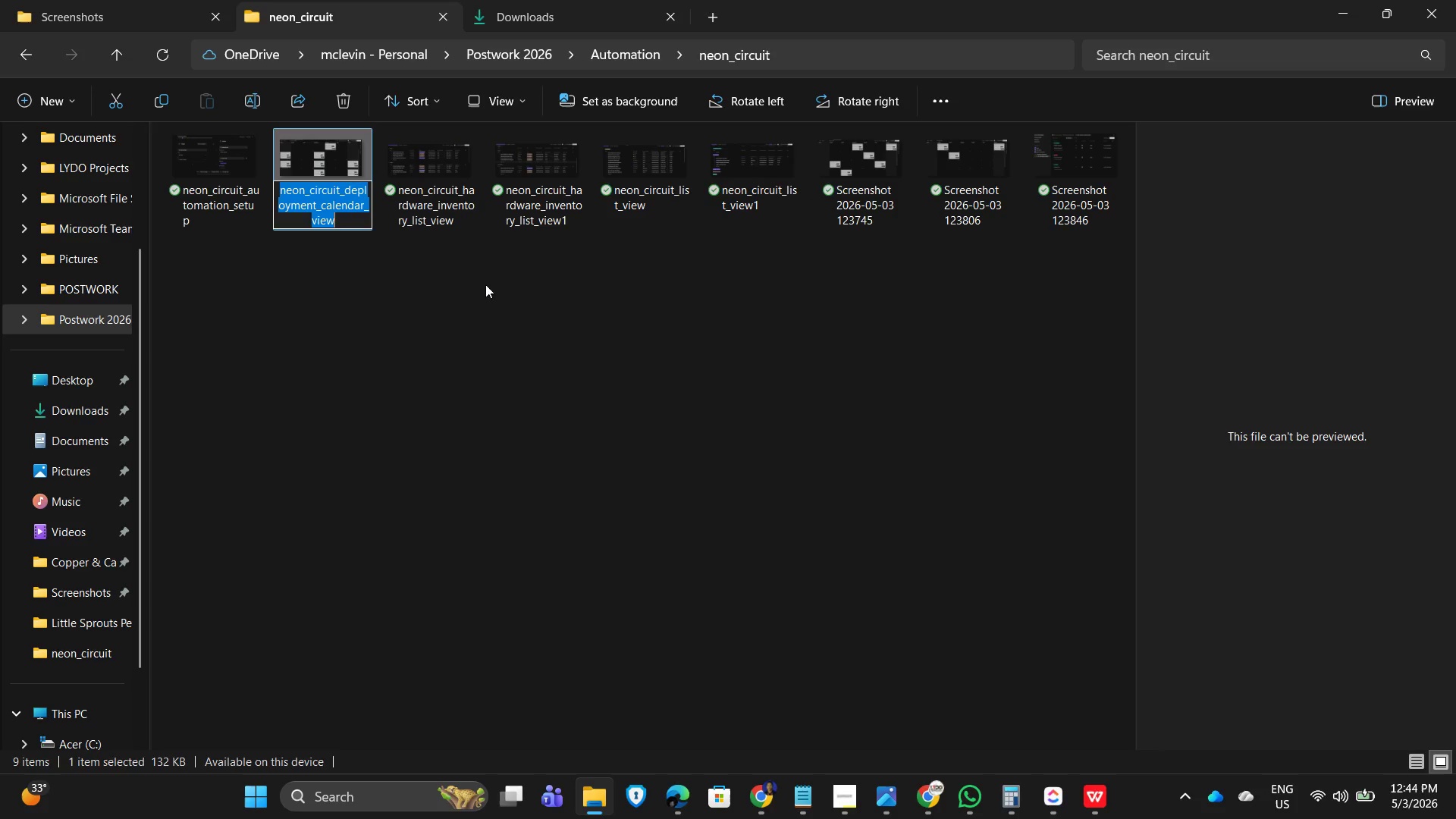 
left_click([507, 290])
 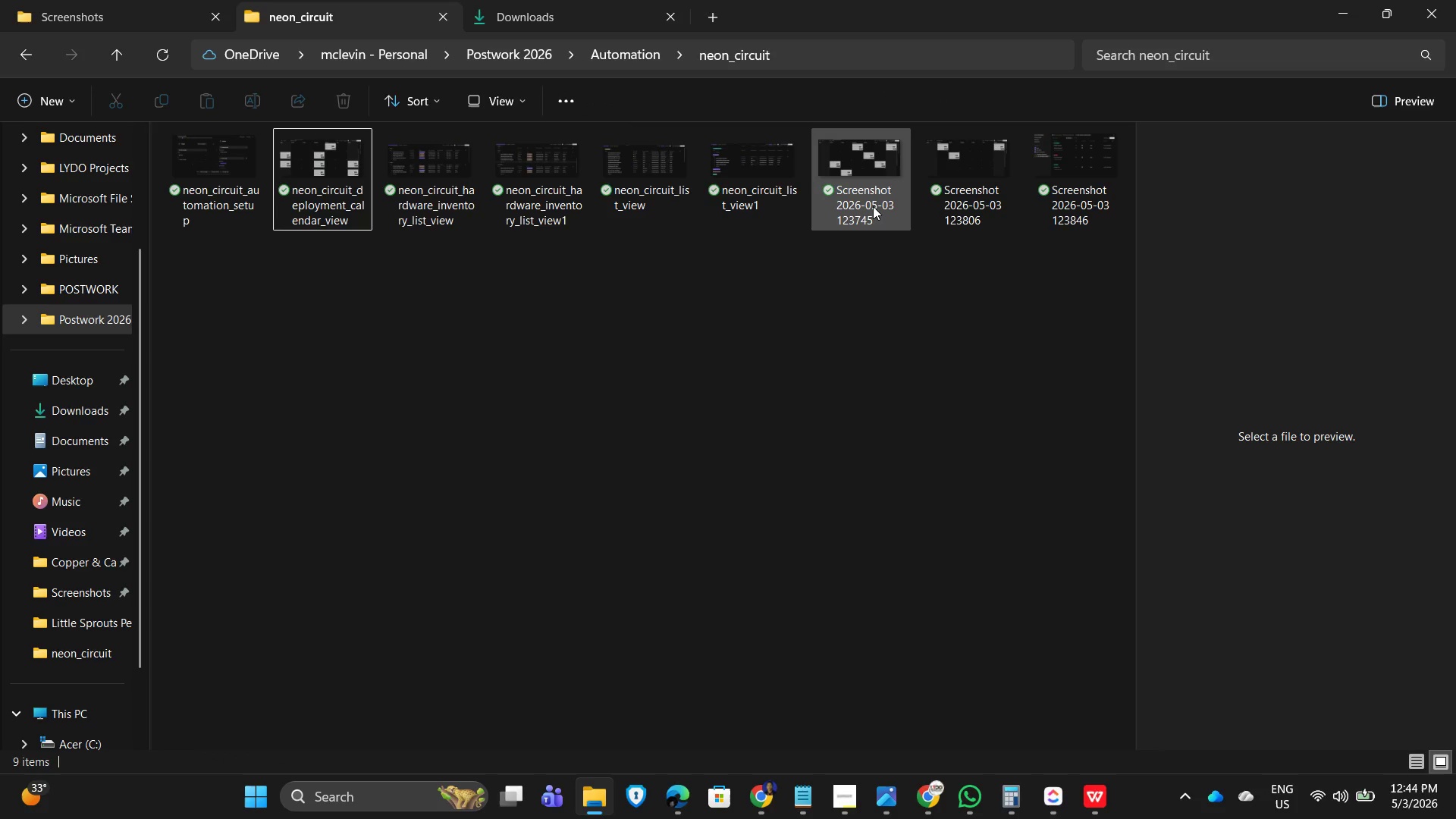 
left_click([873, 206])
 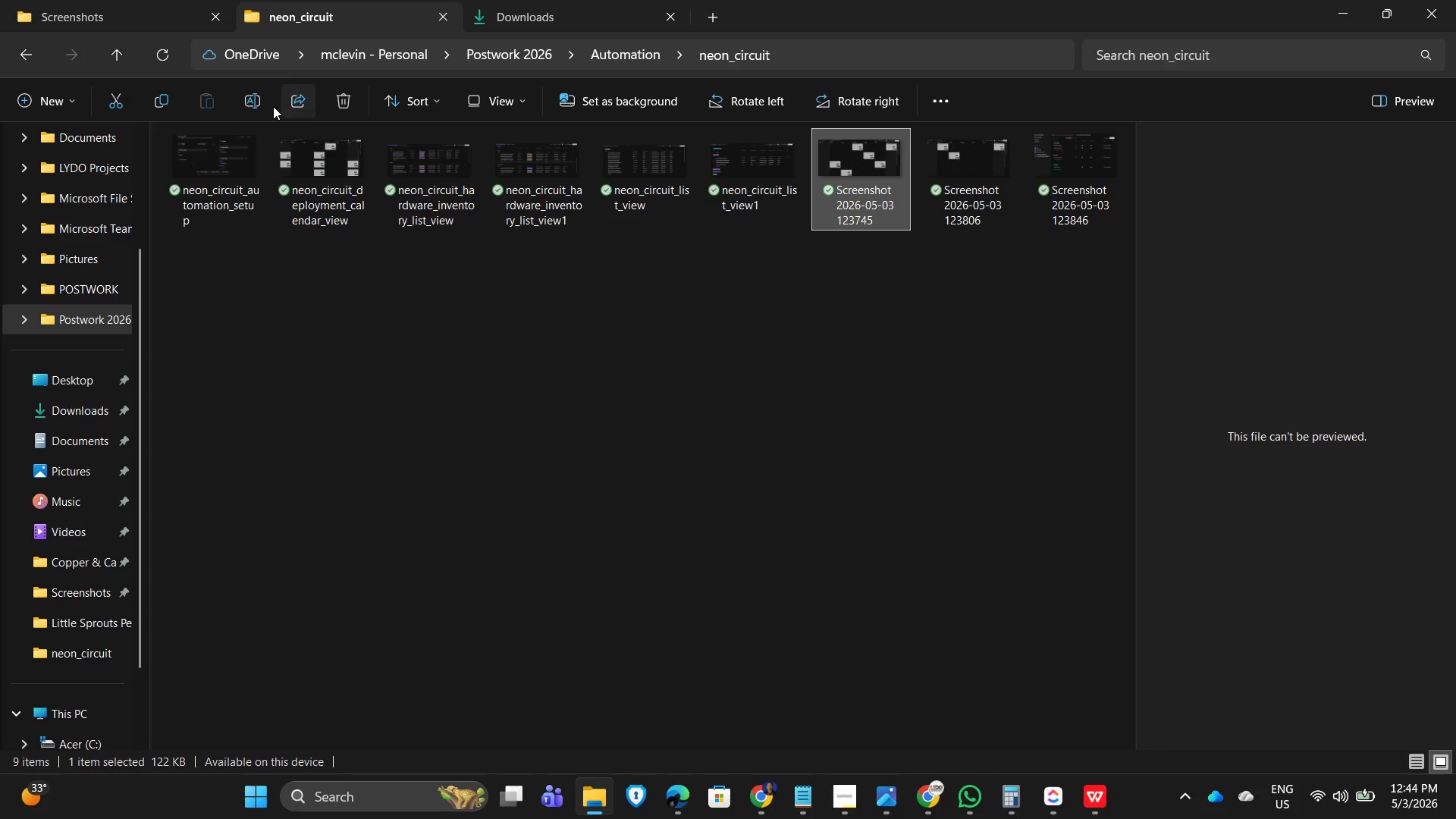 
left_click([260, 103])
 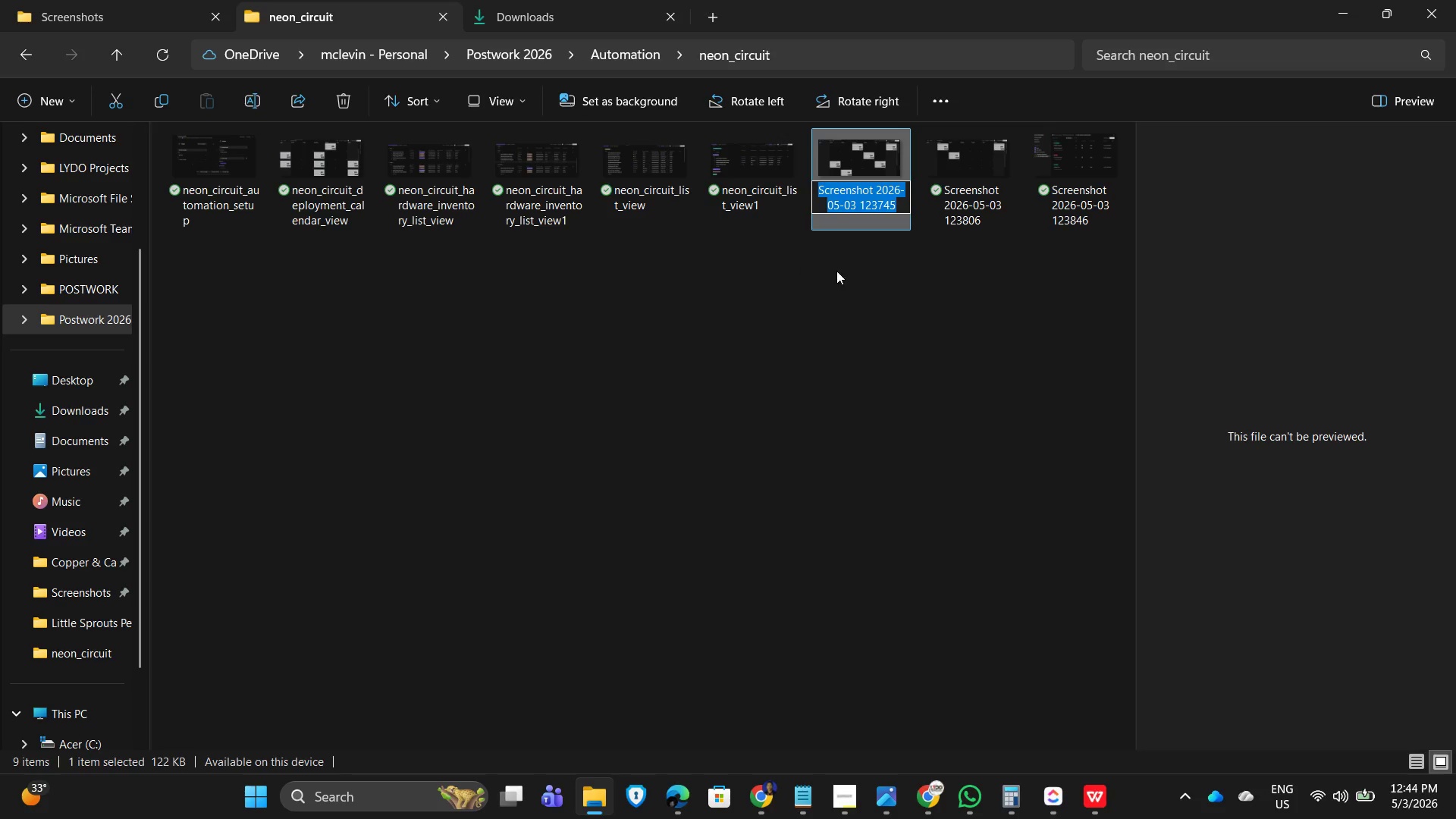 
key(Control+V)
 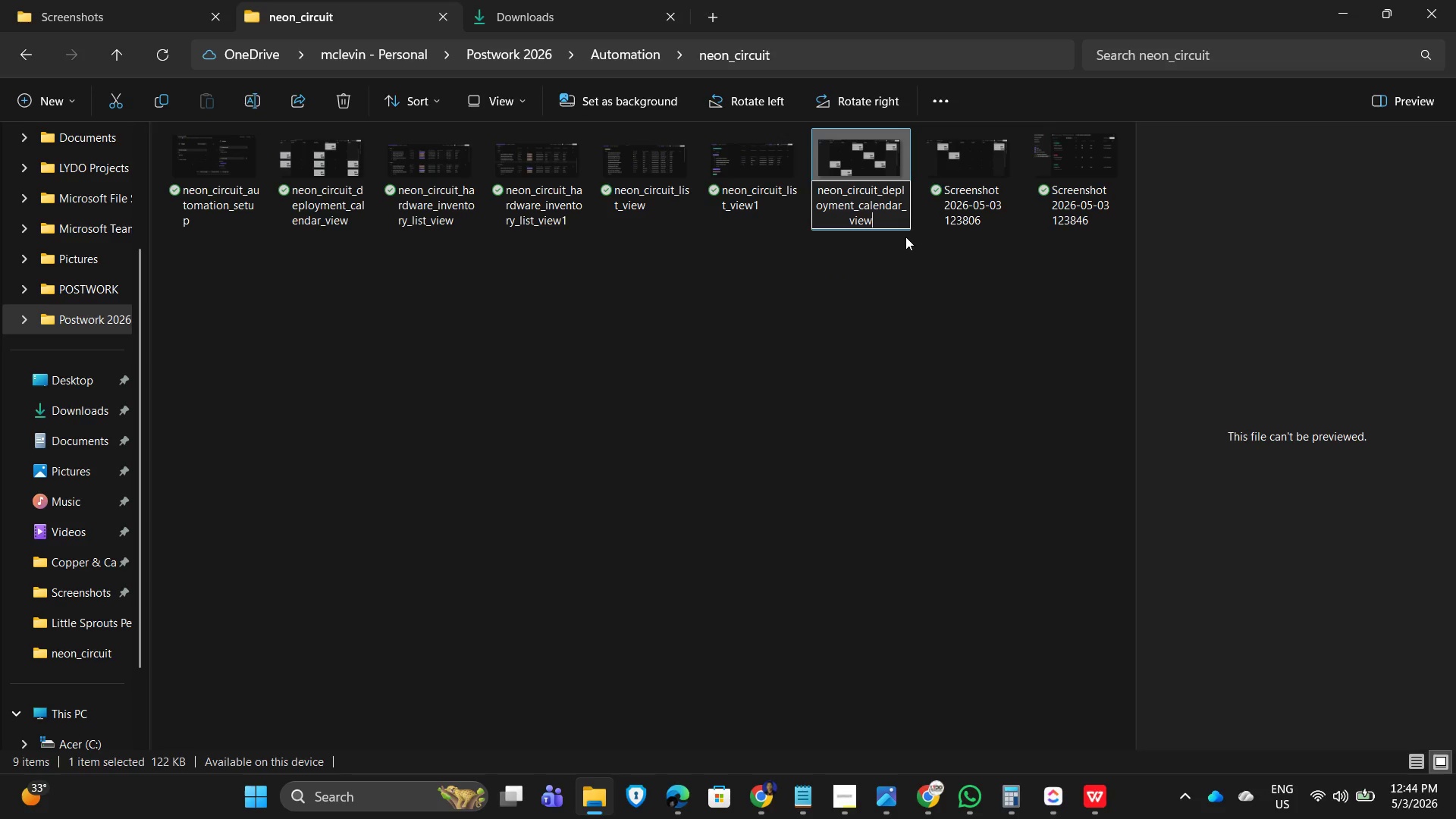 
key(1)
 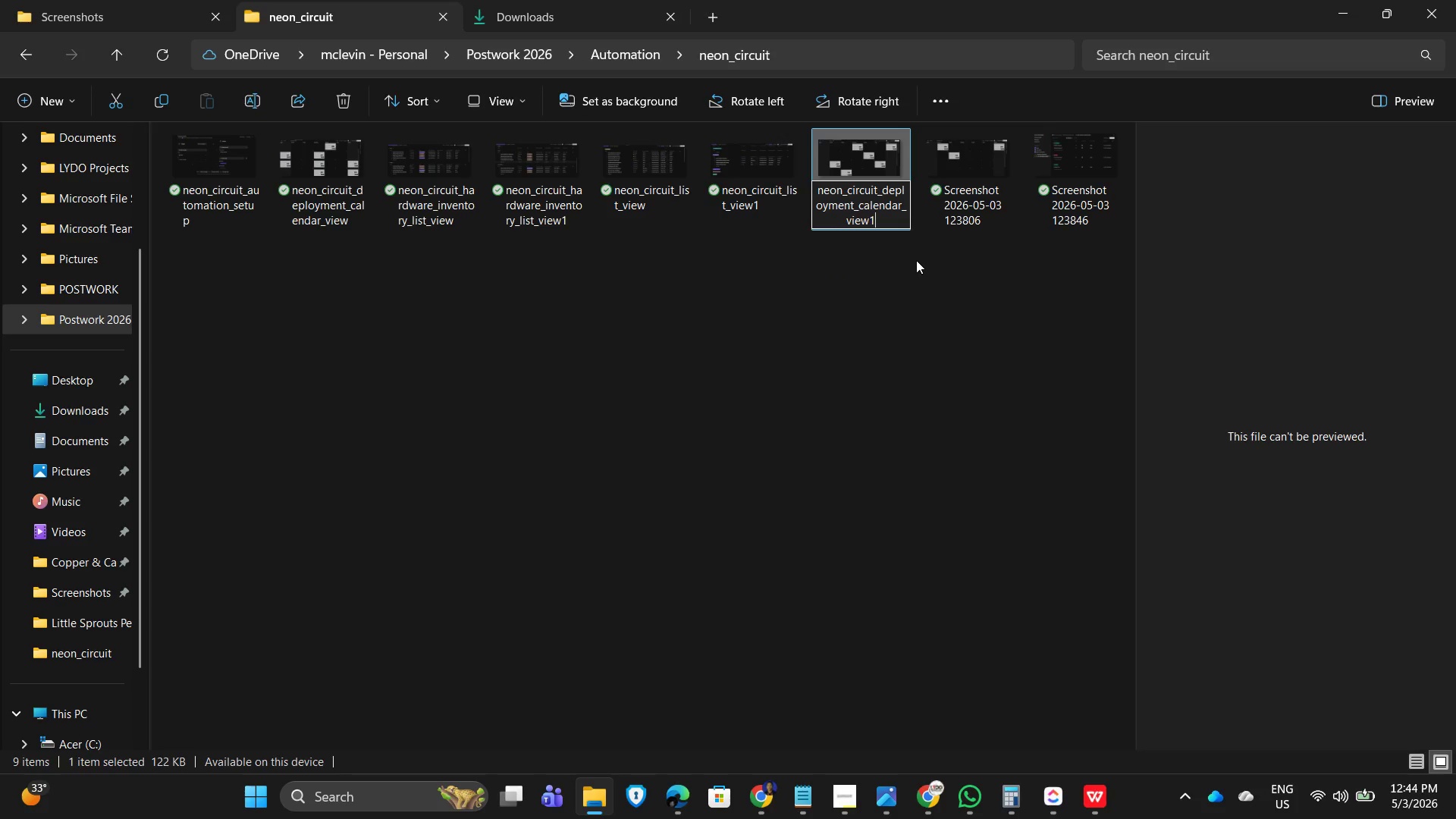 
left_click([916, 260])
 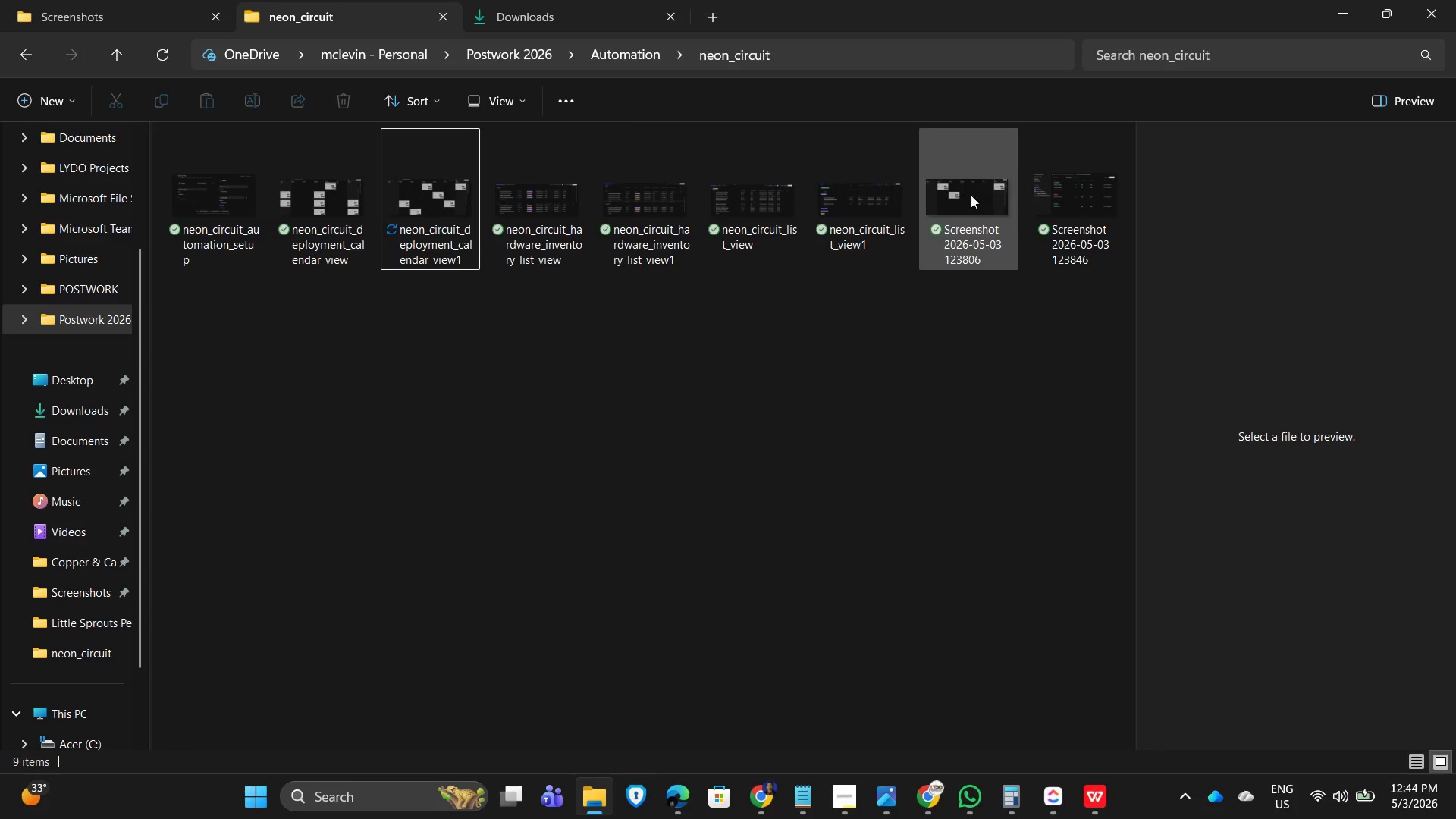 
left_click([967, 240])
 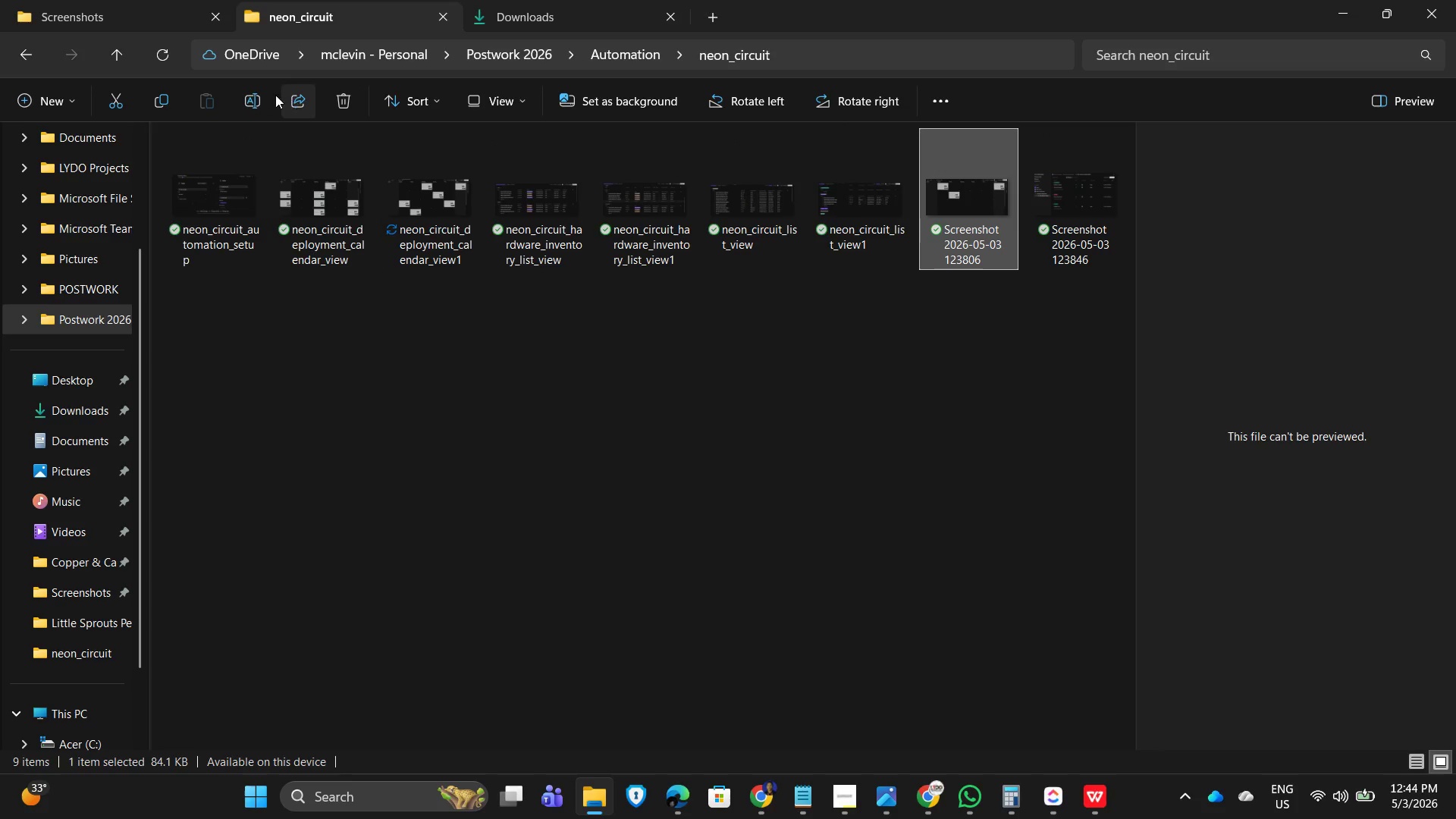 
left_click([242, 100])
 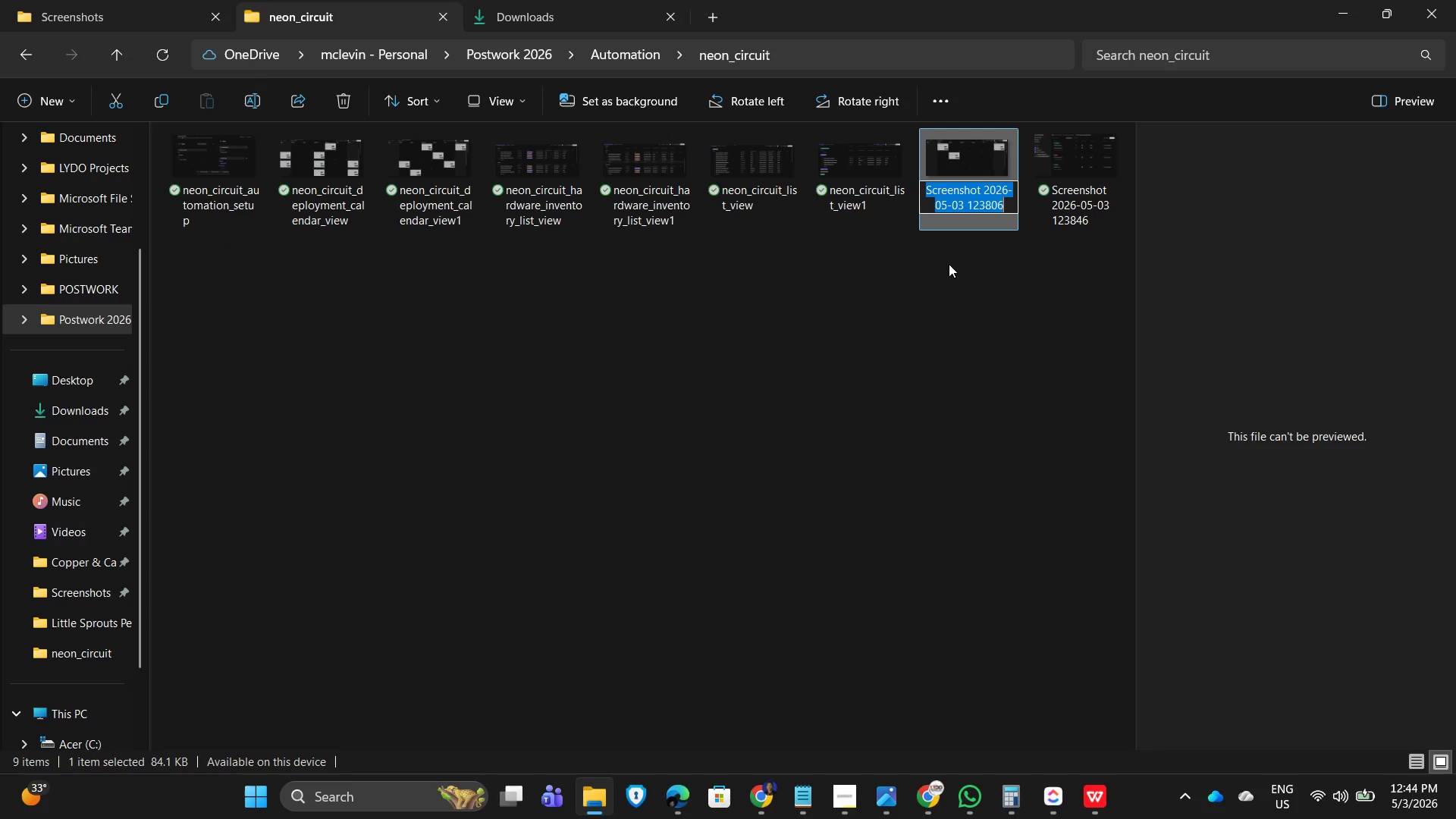 
key(Control+V)
 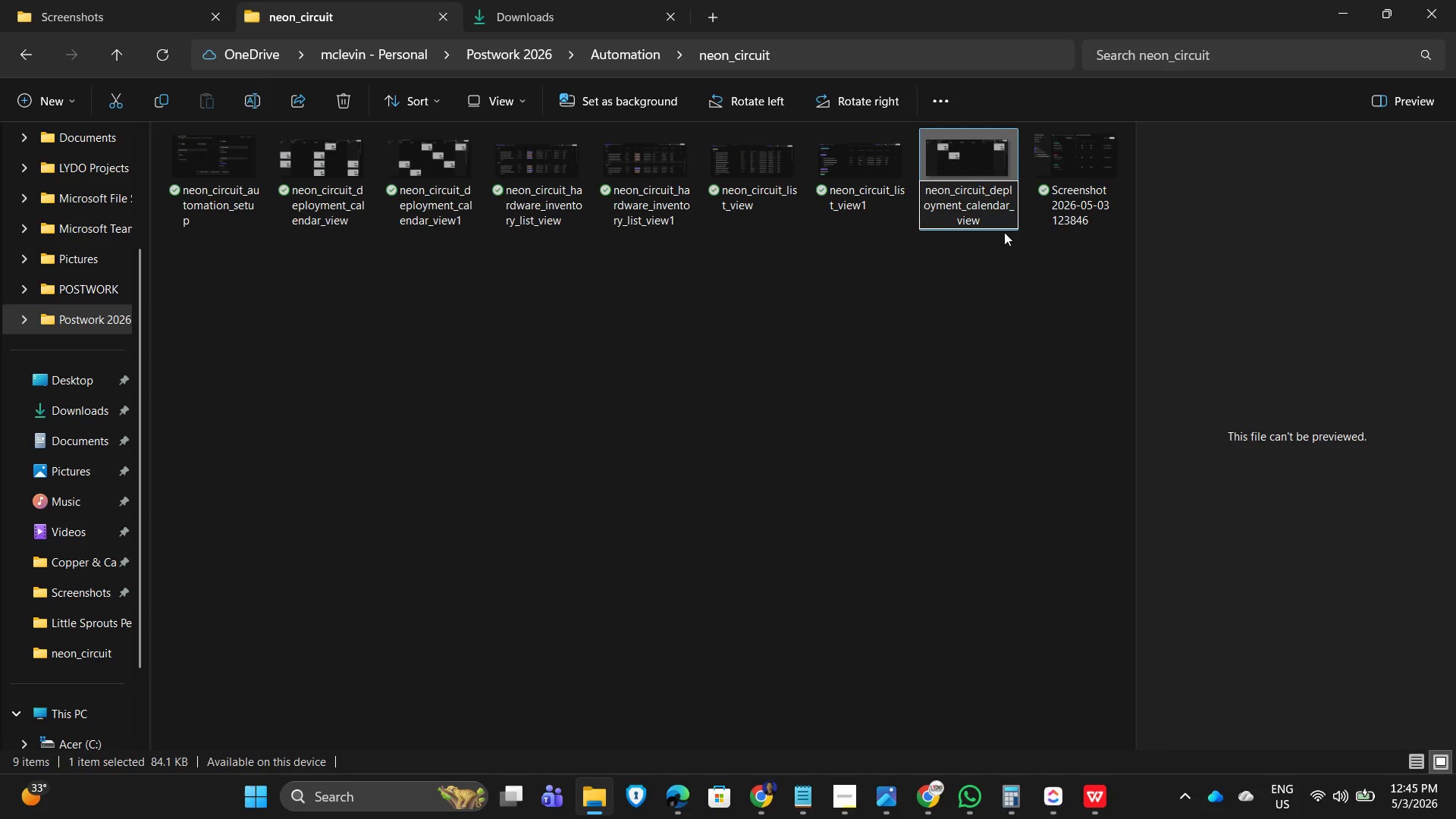 
key(2)
 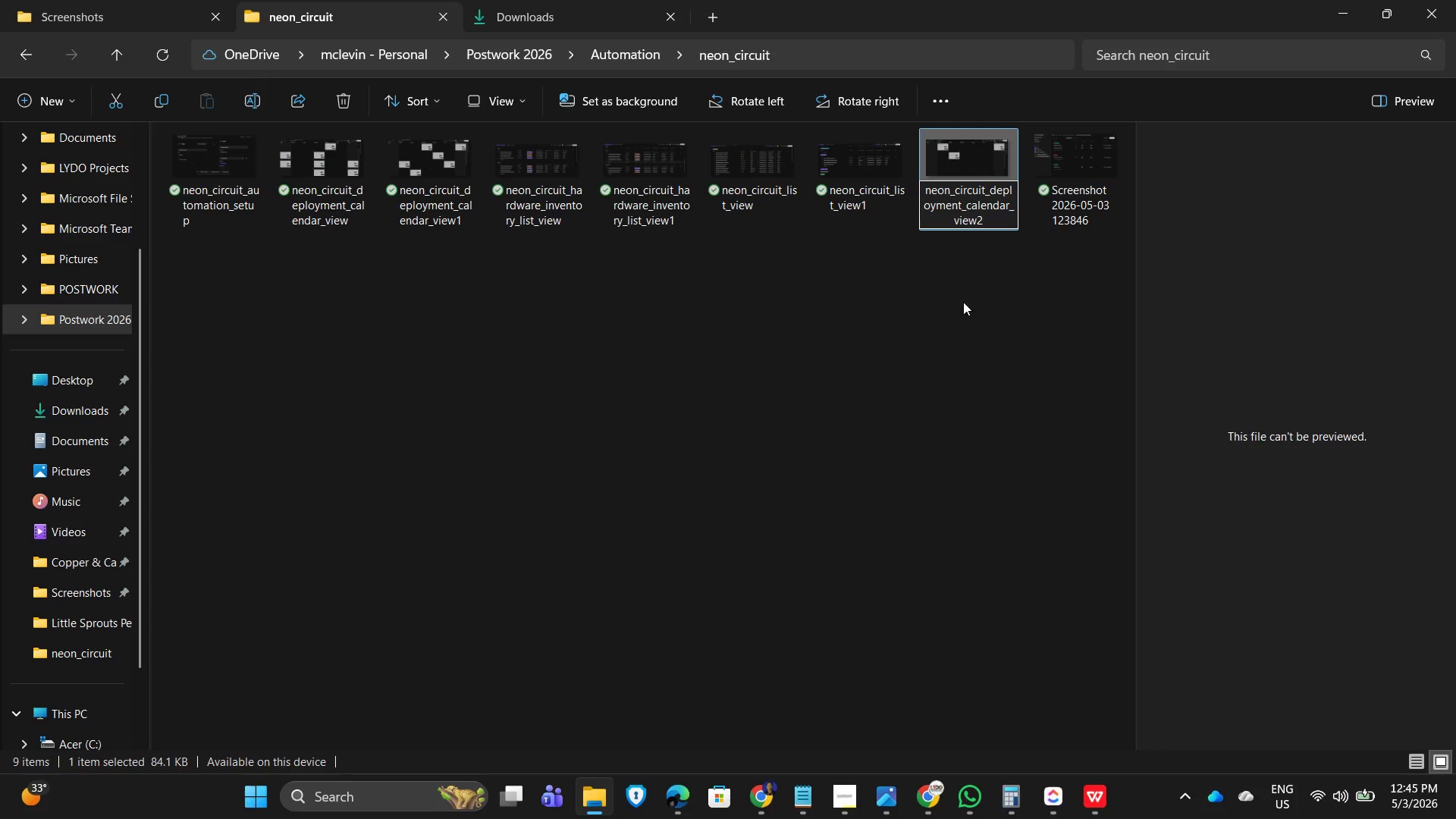 
left_click([963, 302])
 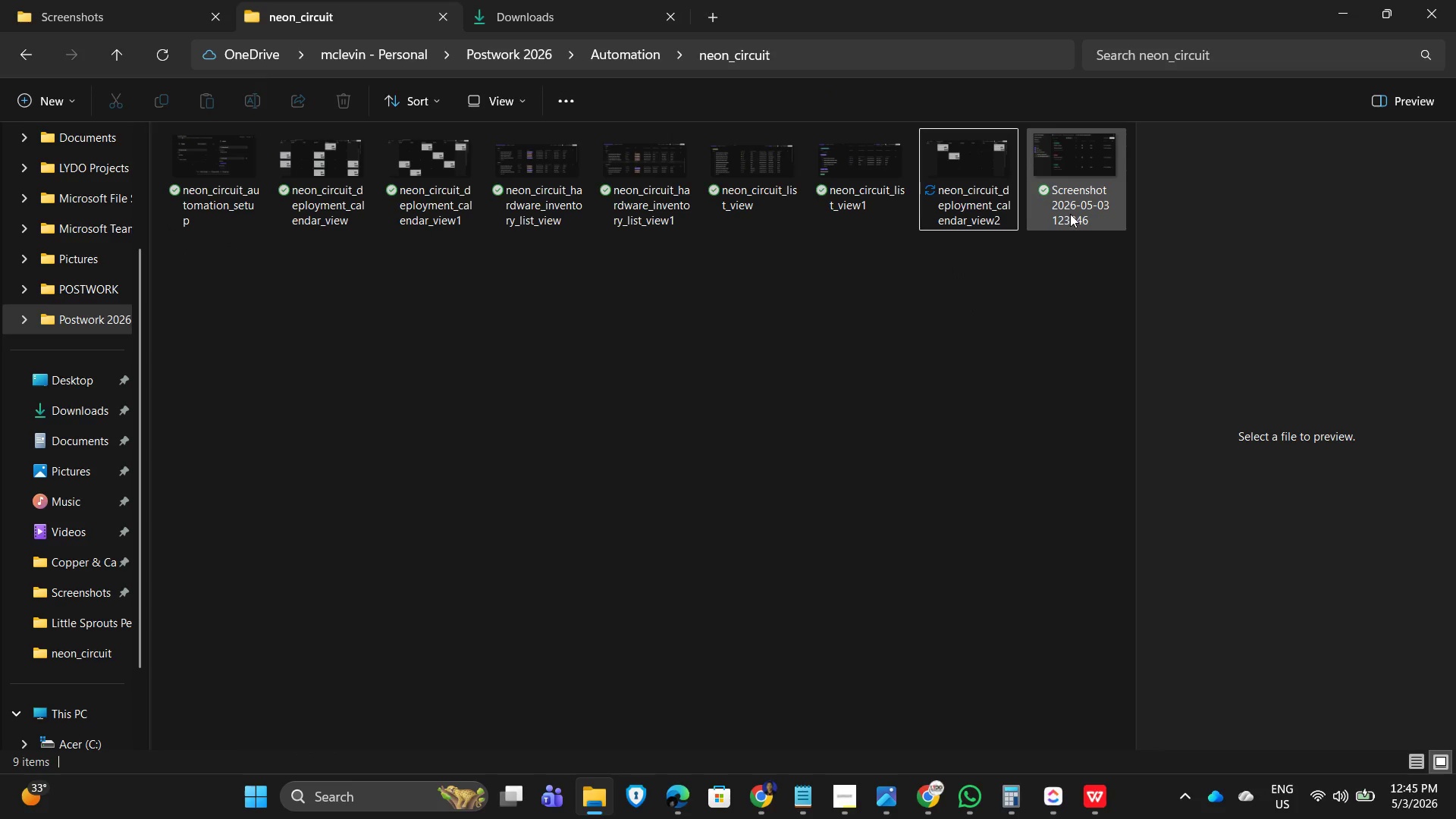 
mouse_move([1081, 186])
 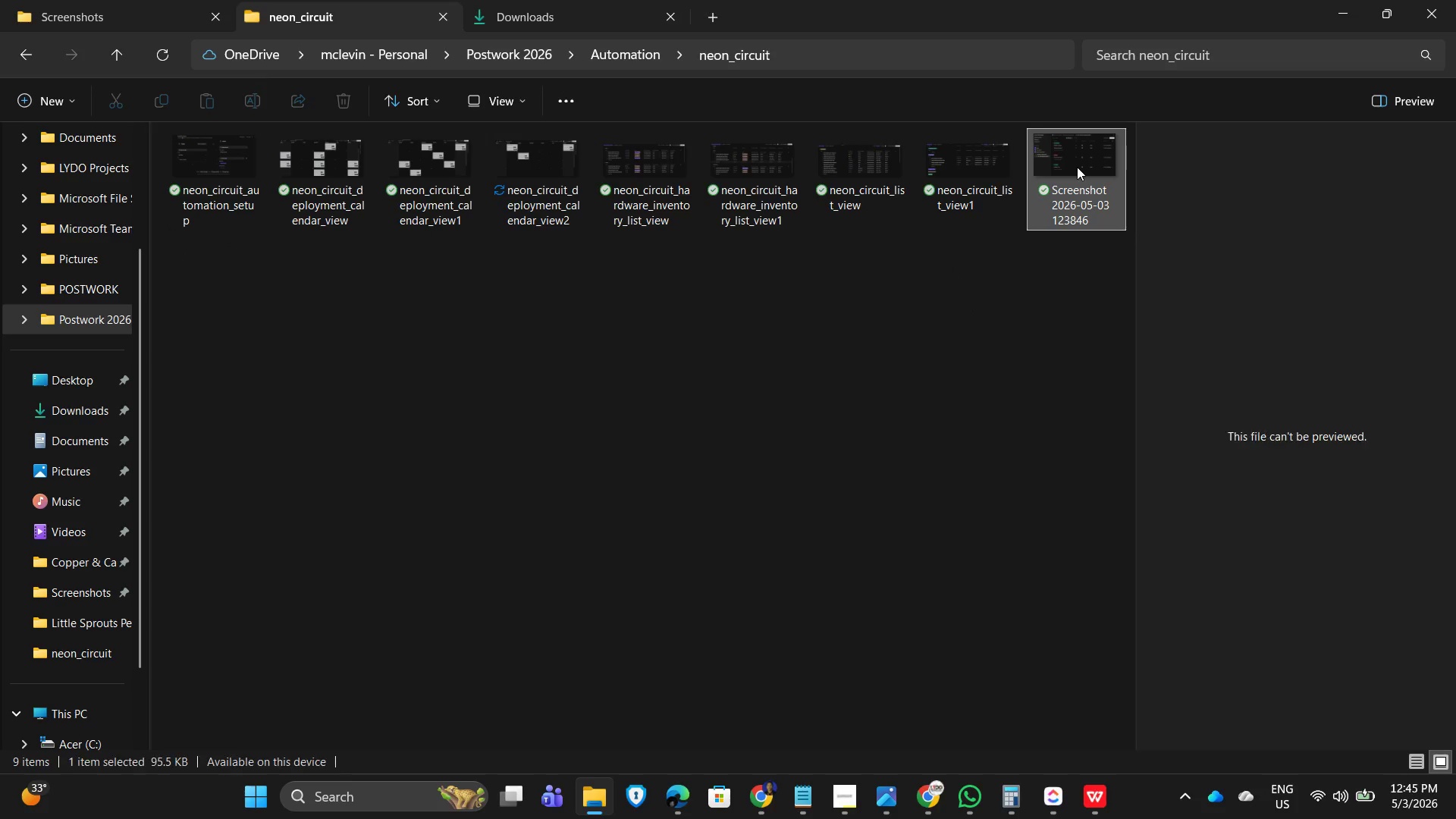 
double_click([1077, 167])
 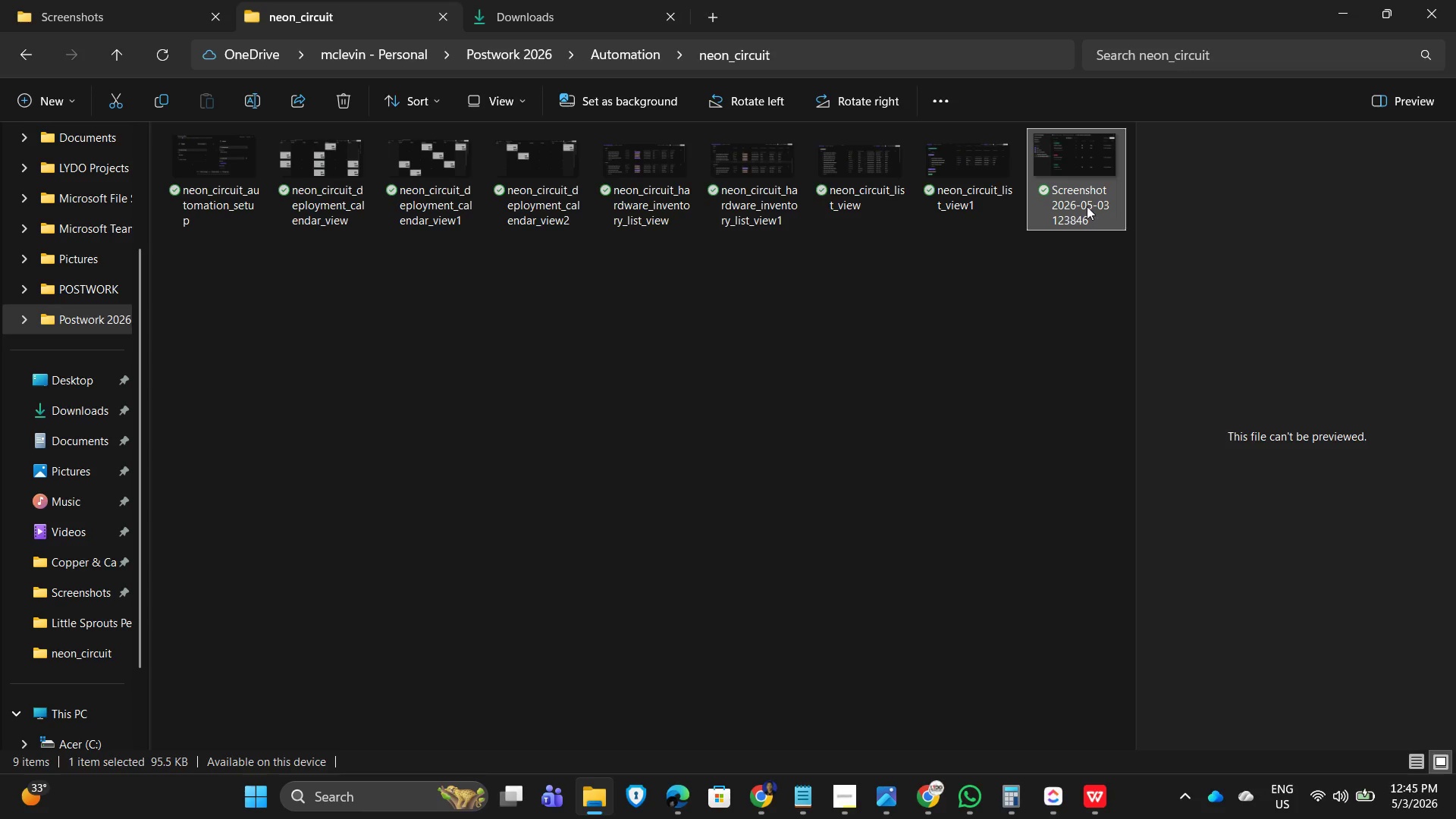 
double_click([1089, 200])
 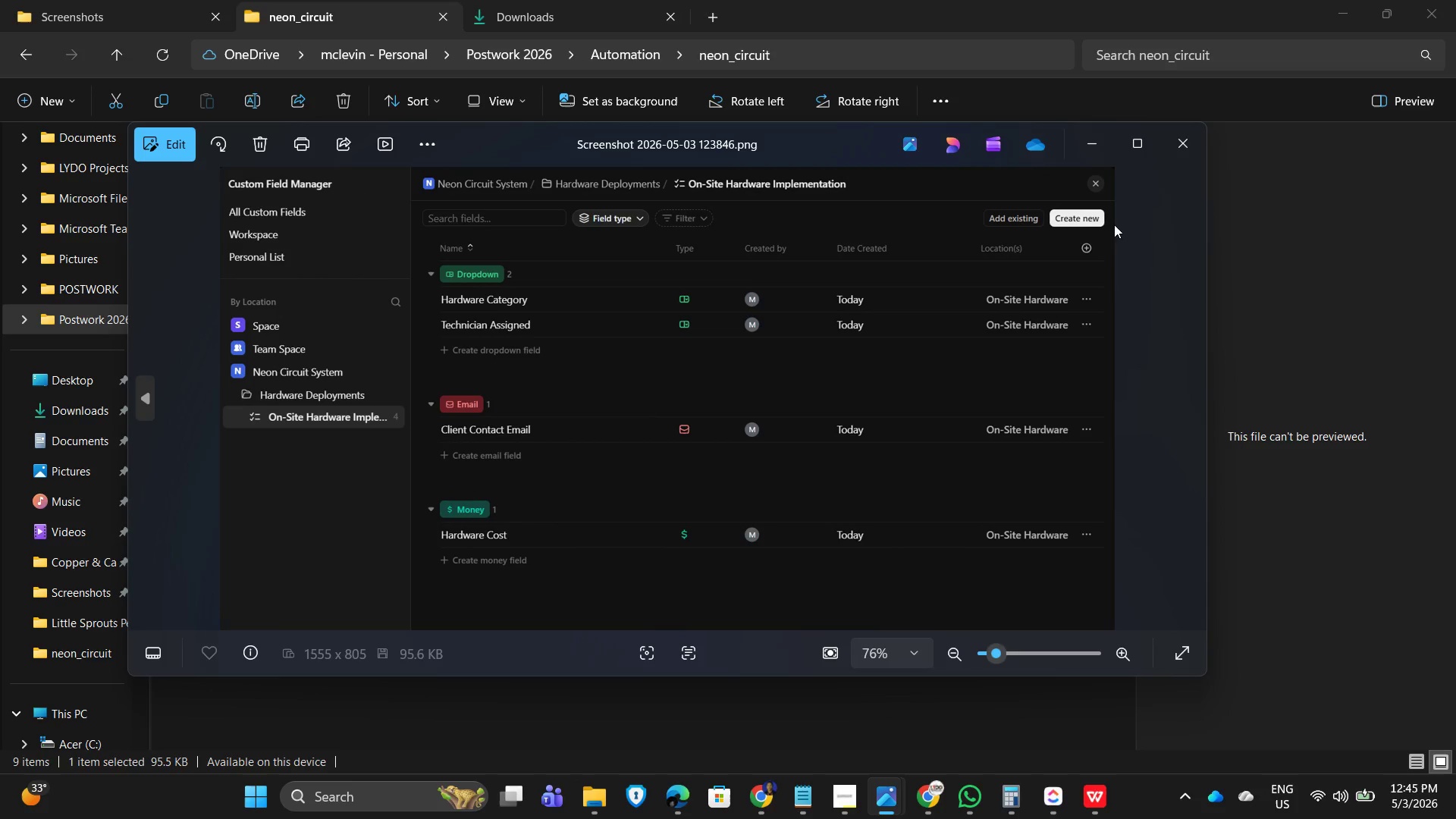 
left_click([1185, 144])
 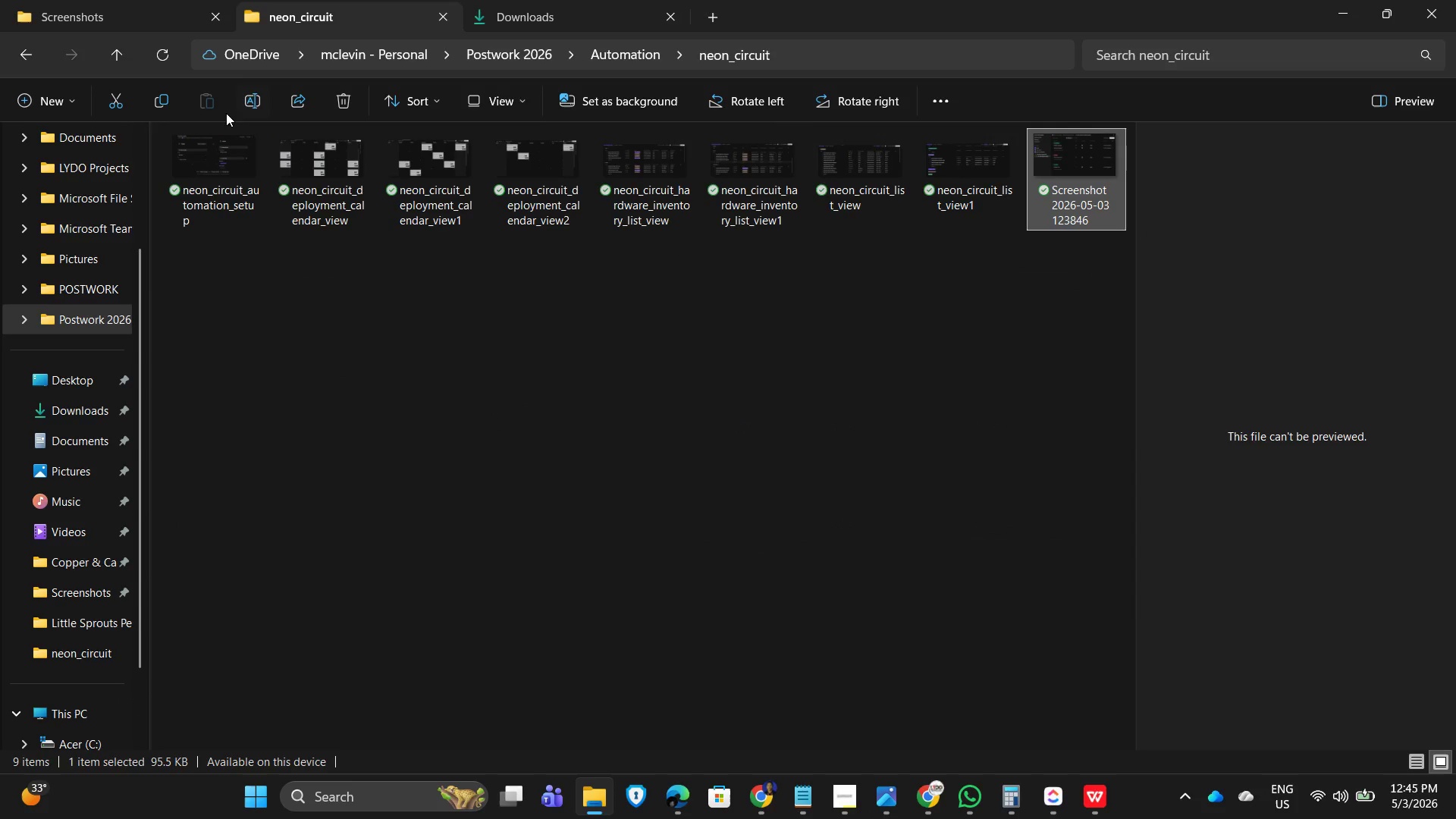 
left_click([240, 99])
 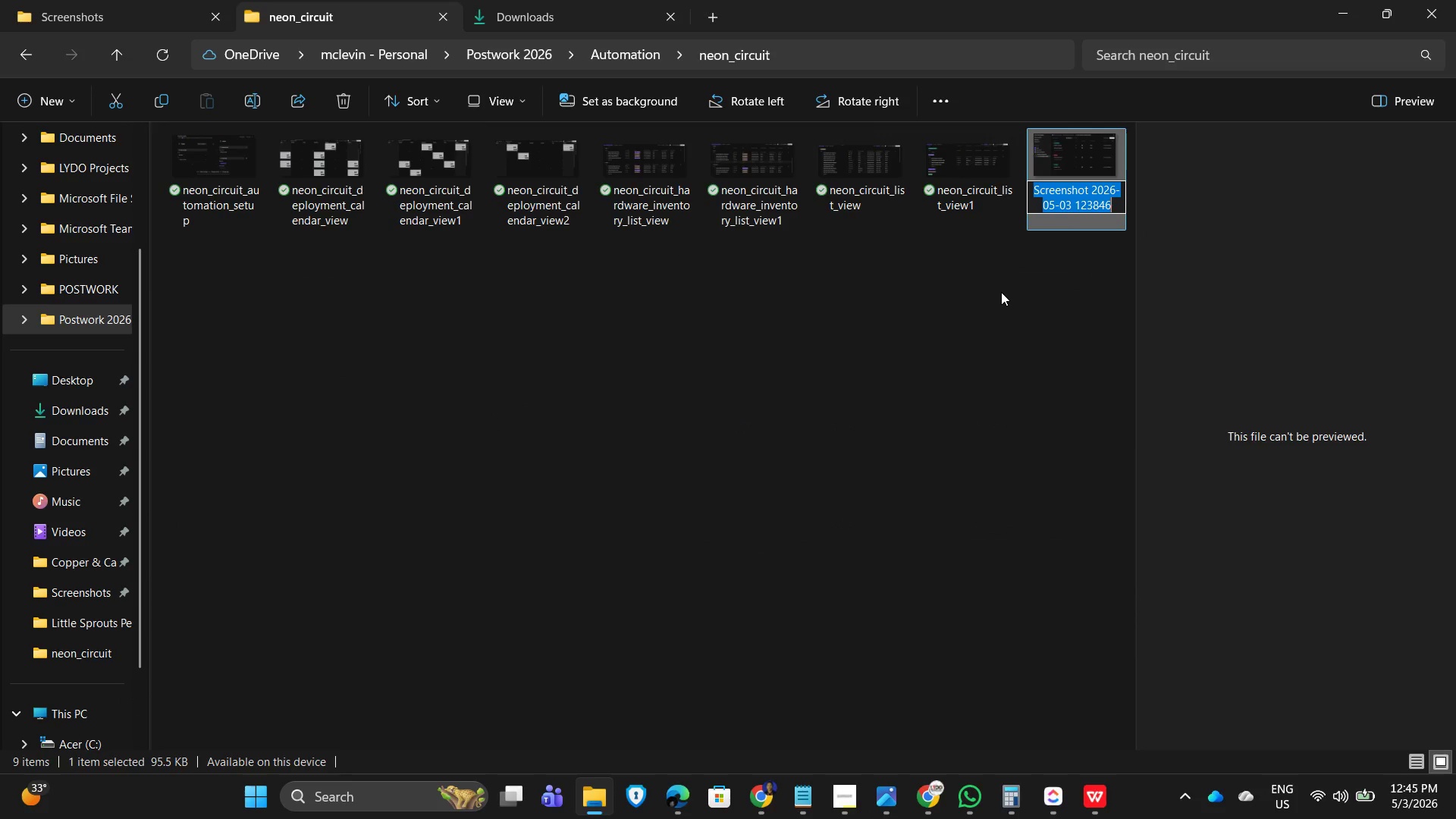 
key(Control+V)
 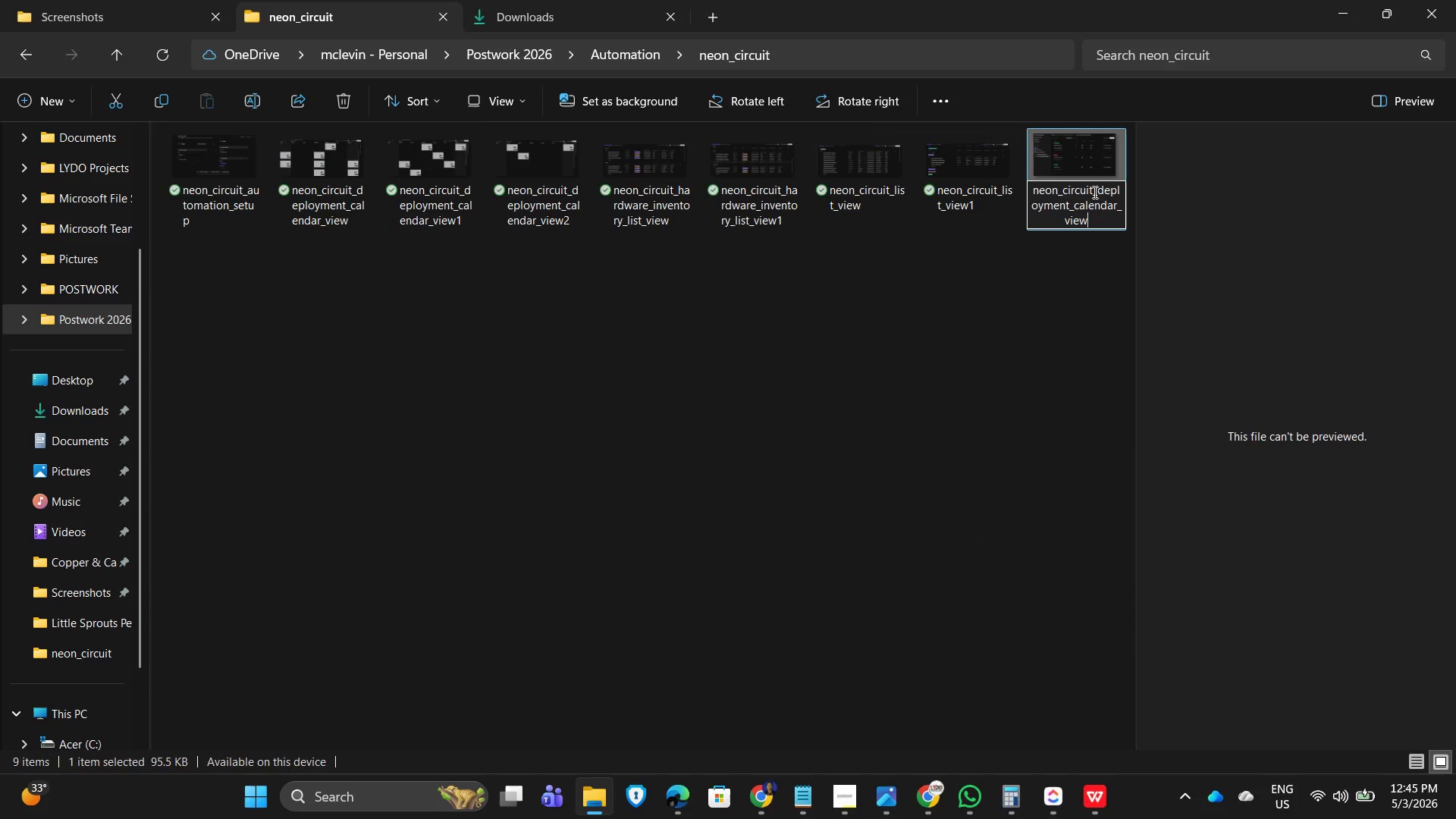 
left_click([1099, 189])
 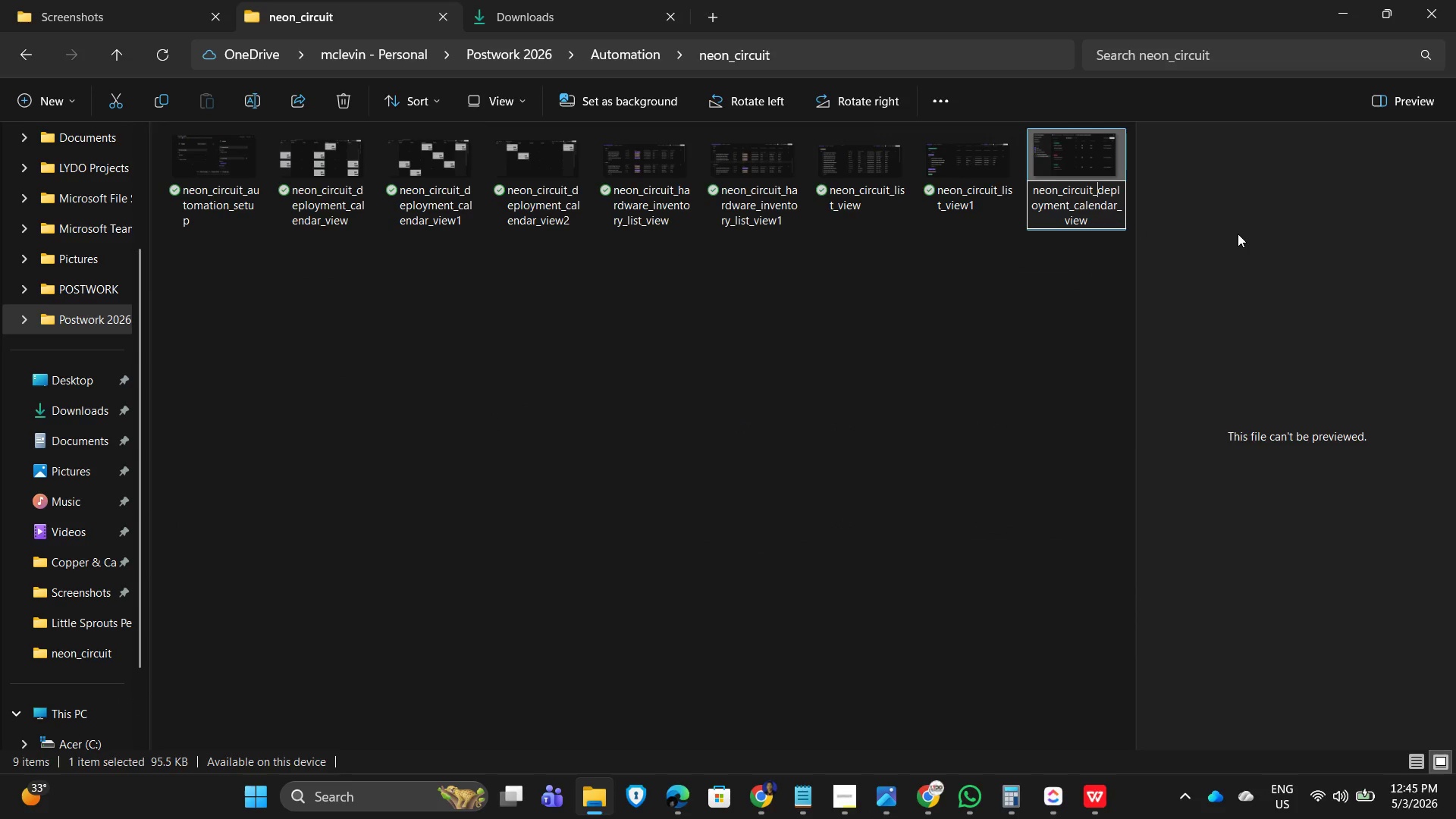 
key(Shift+ArrowDown)
 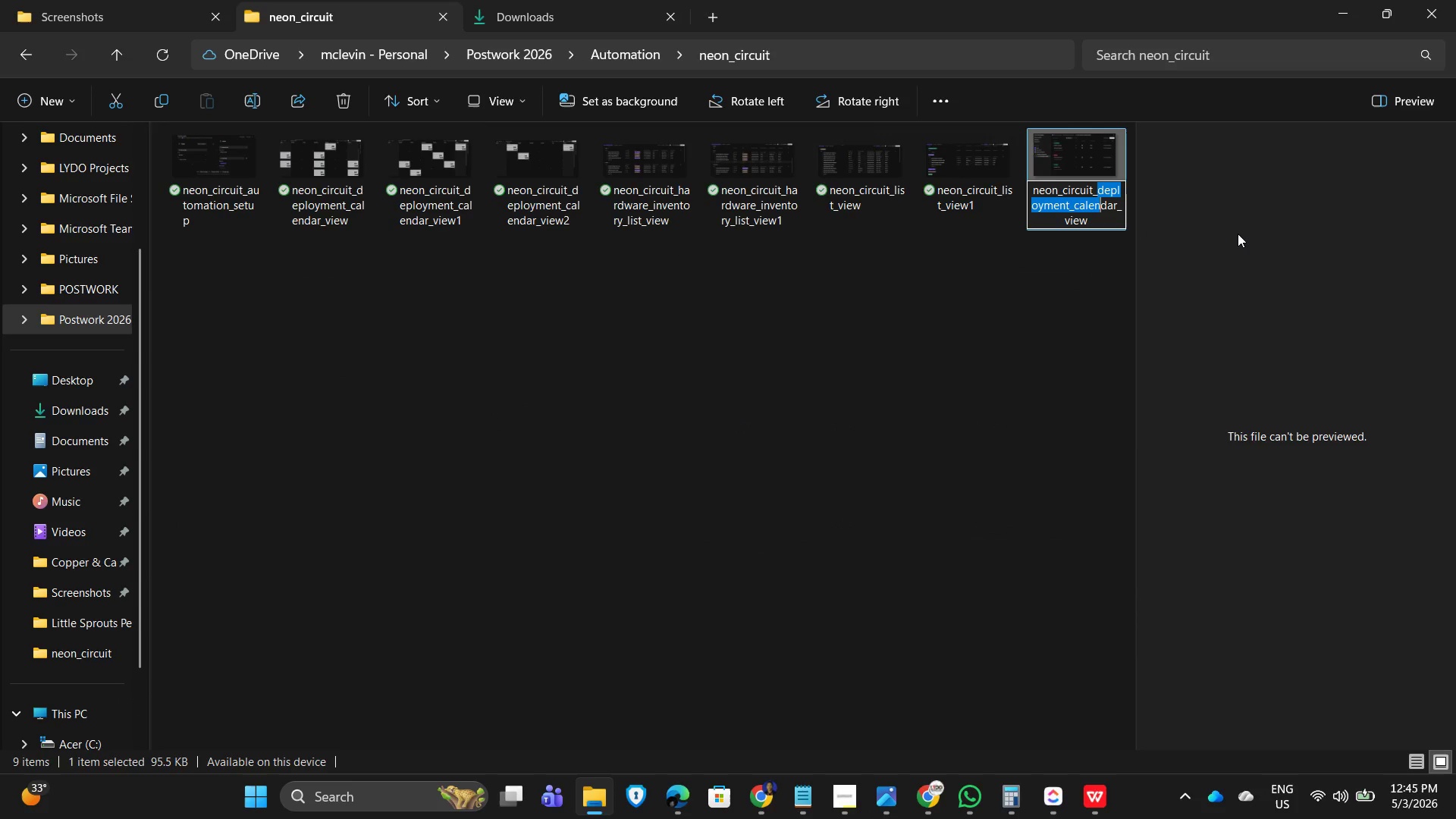 
key(Shift+ArrowRight)
 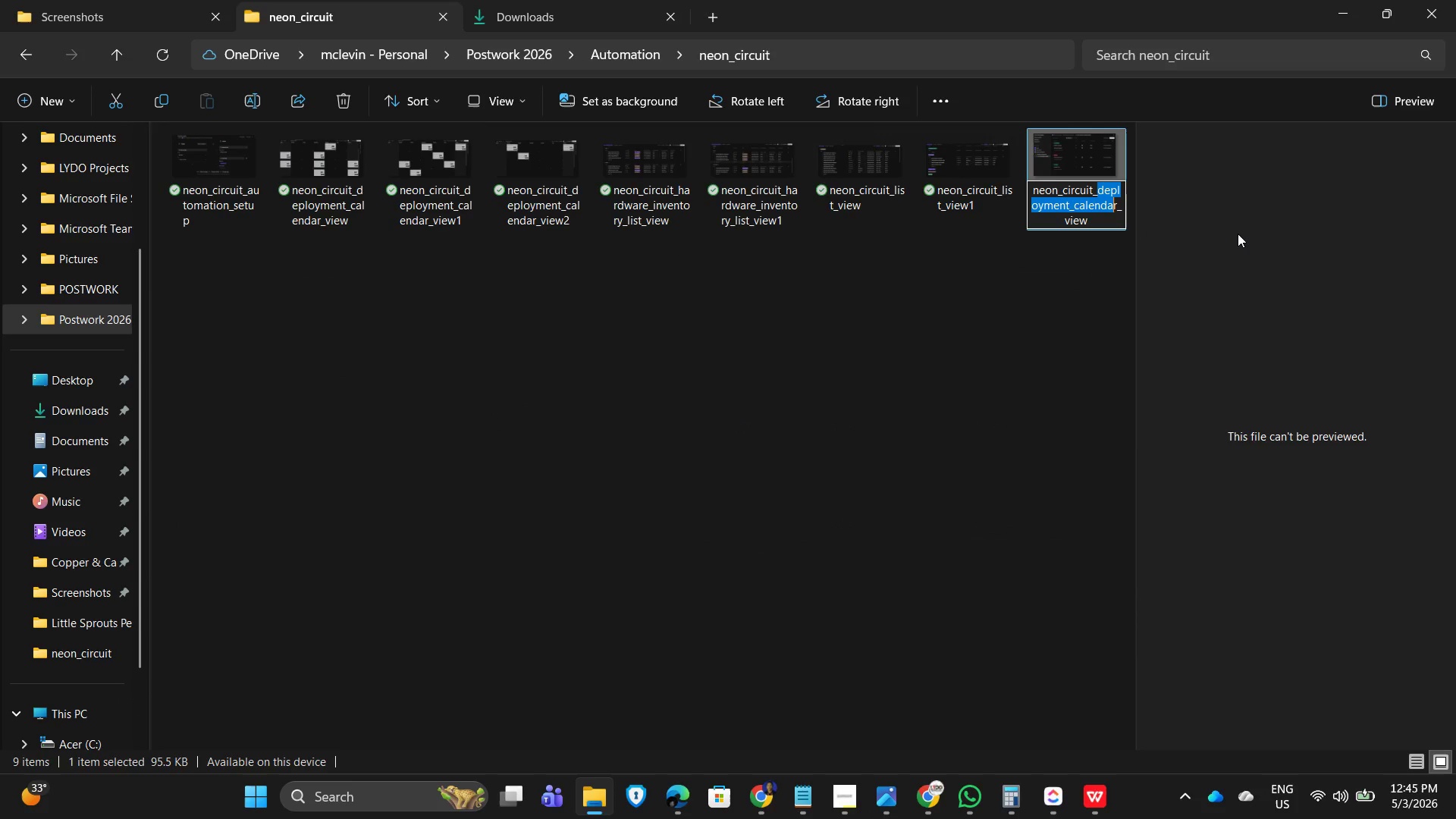 
key(Shift+ArrowRight)
 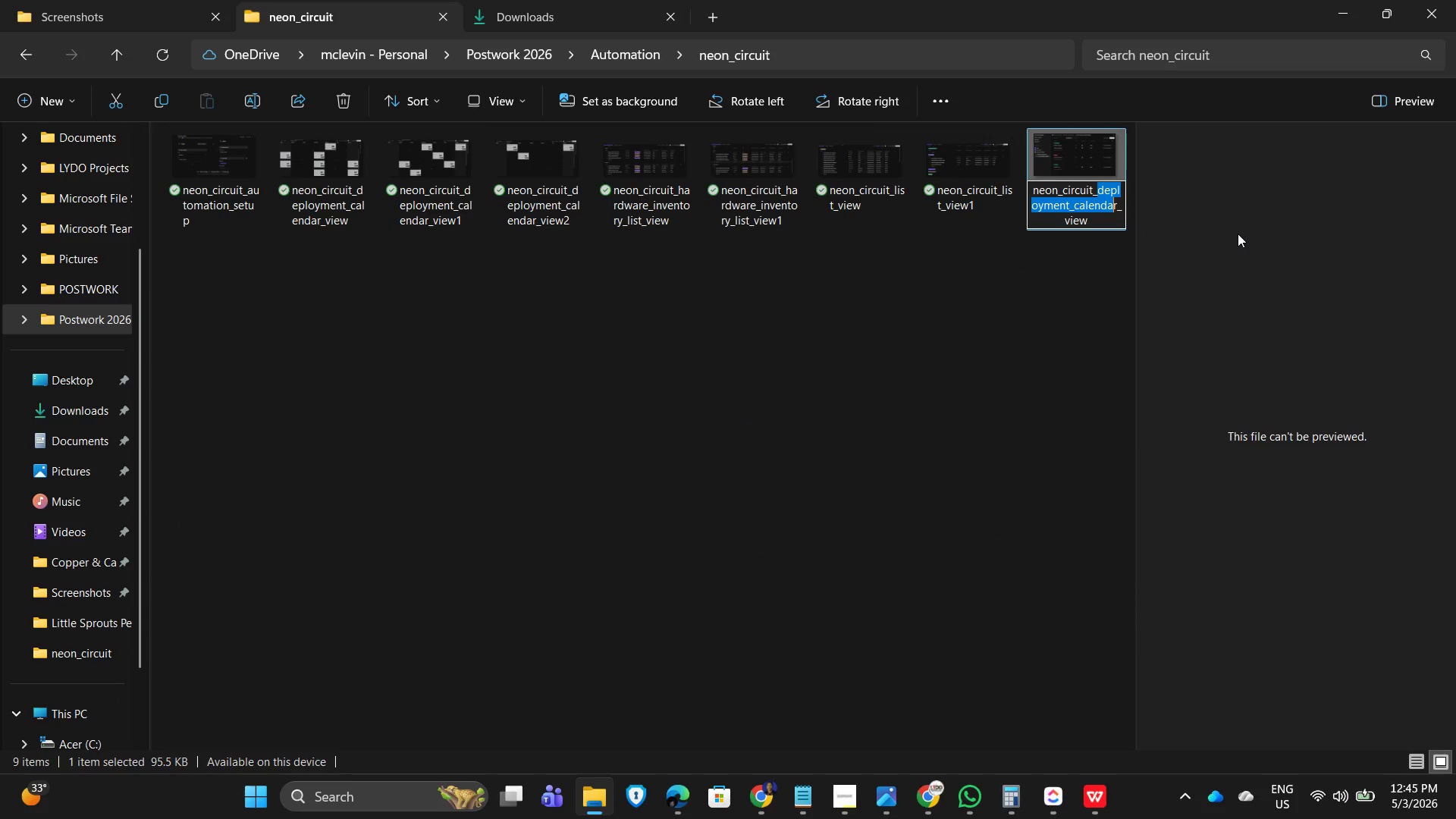 
key(Shift+ArrowRight)
 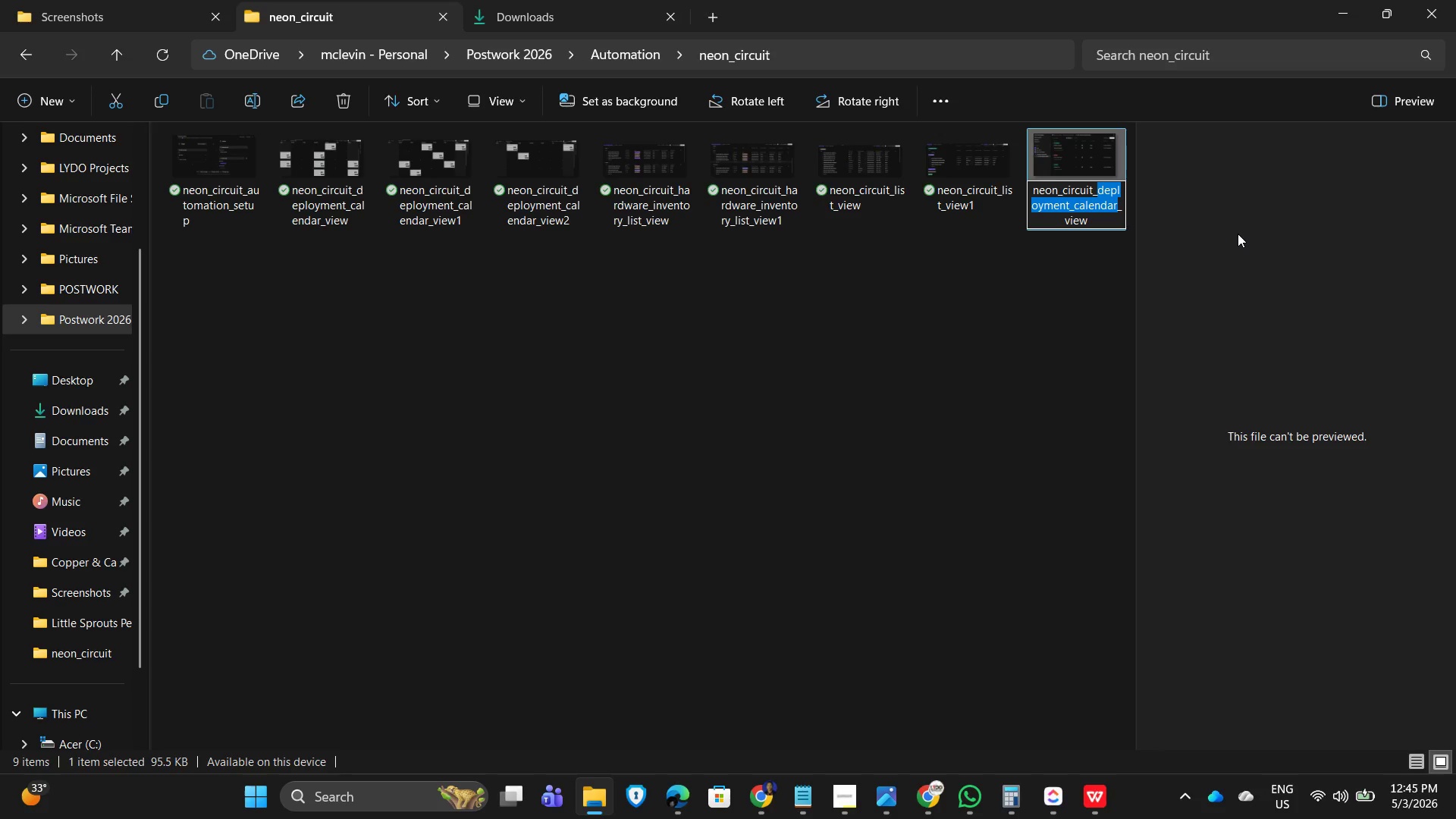 
key(Shift+ArrowRight)
 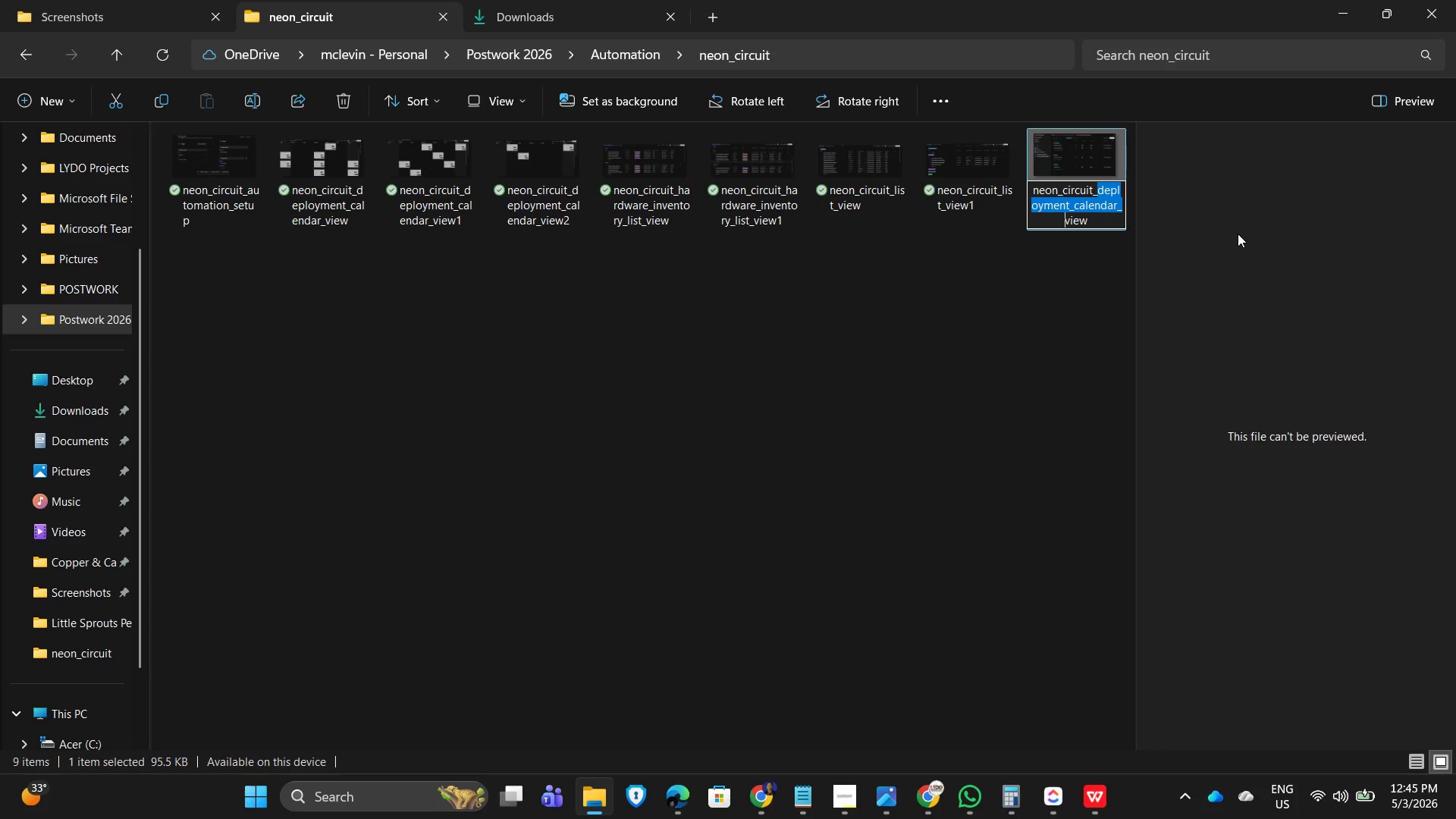 
key(Shift+ArrowRight)
 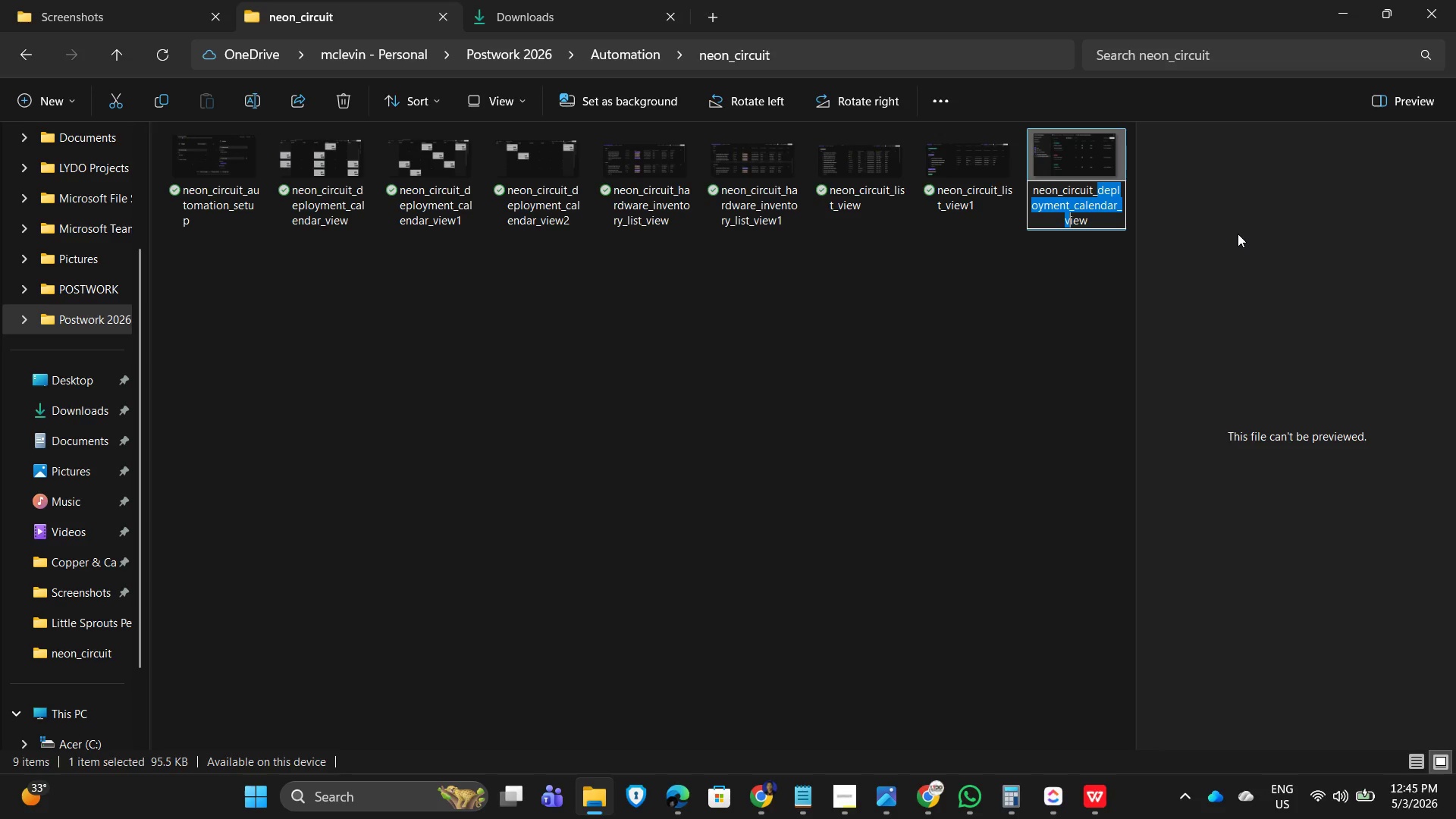 
key(Shift+ArrowRight)
 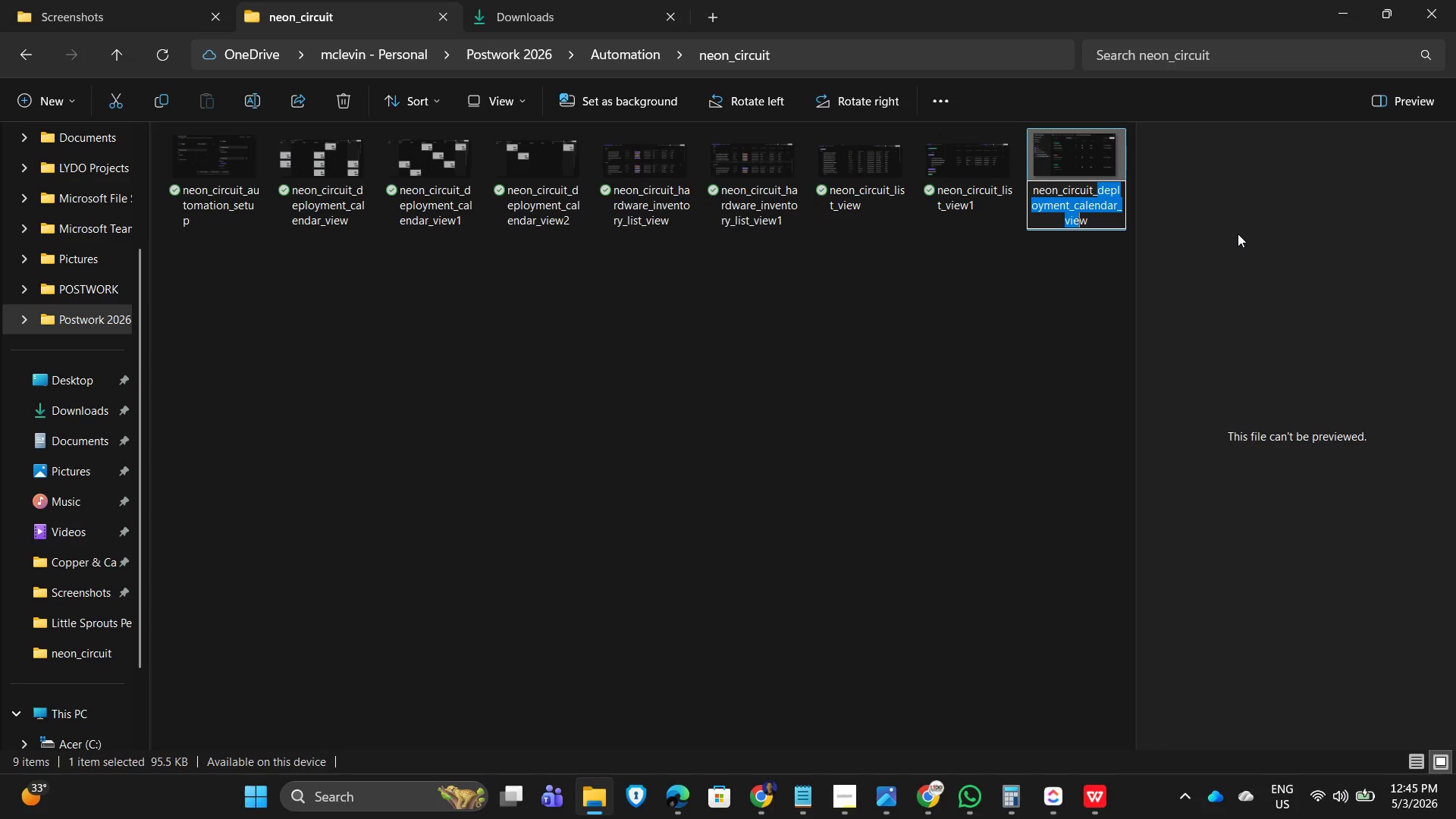 
key(Shift+ArrowRight)
 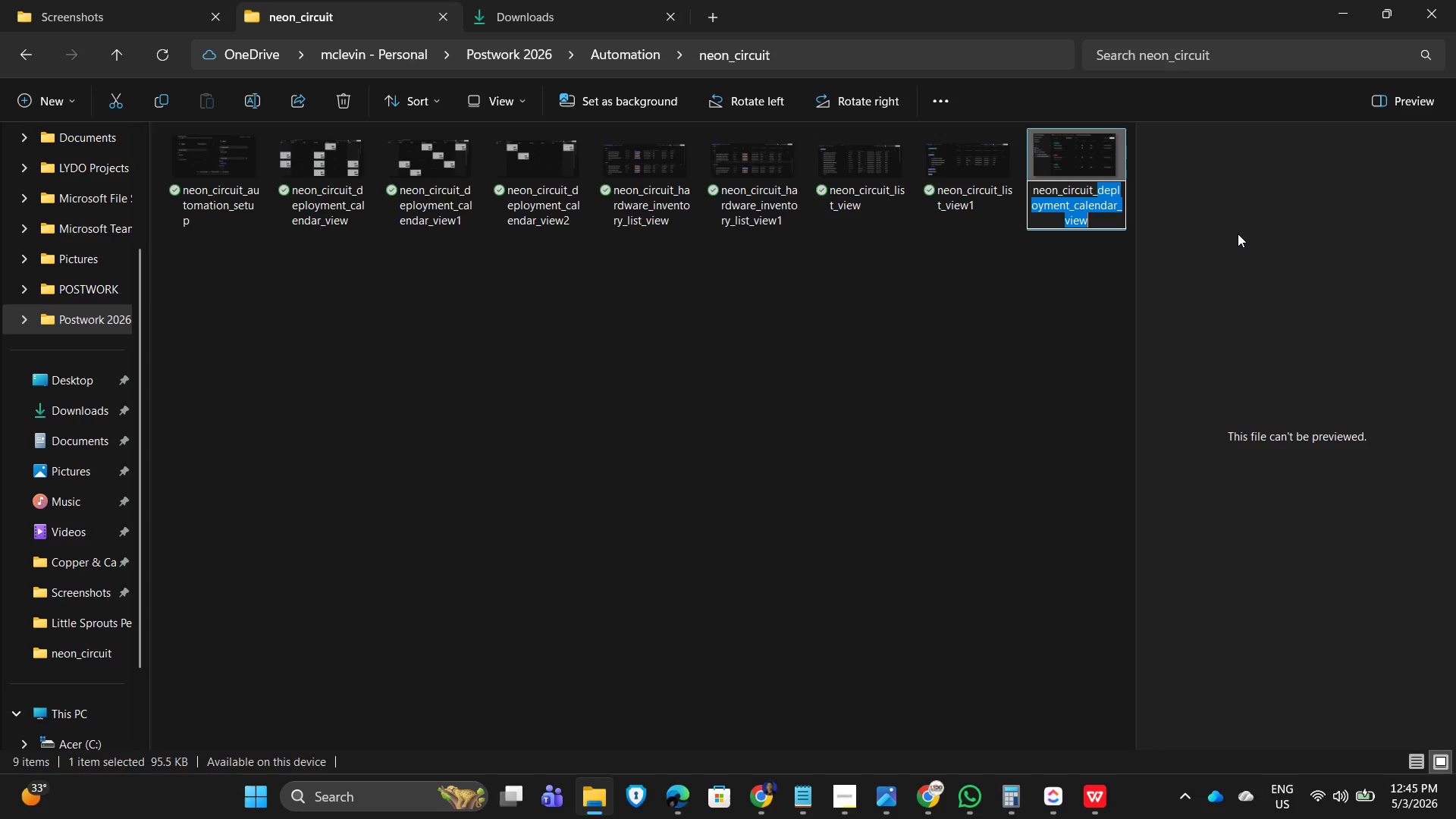 
key(Shift+ArrowRight)
 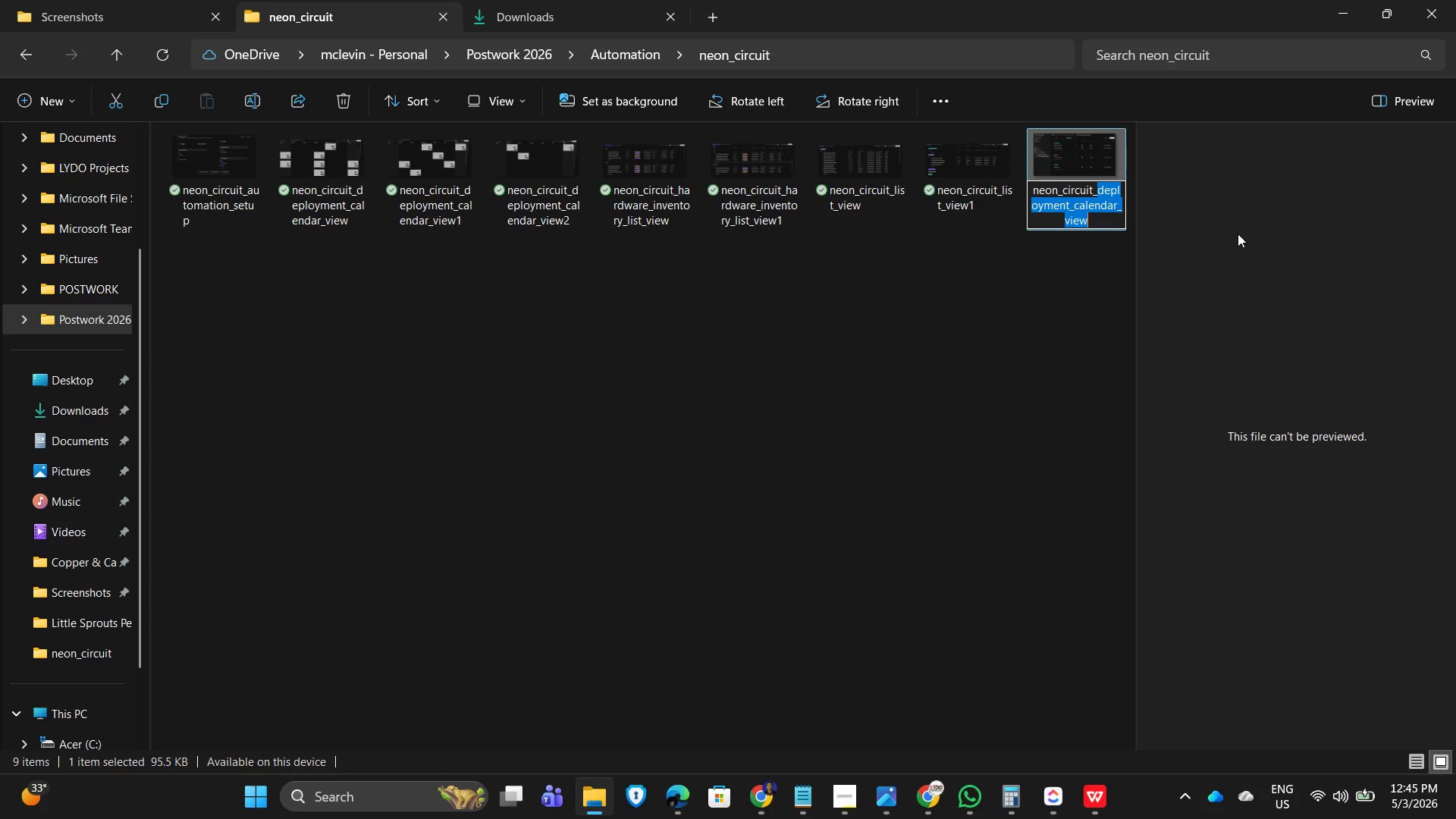 
key(Shift+ArrowRight)
 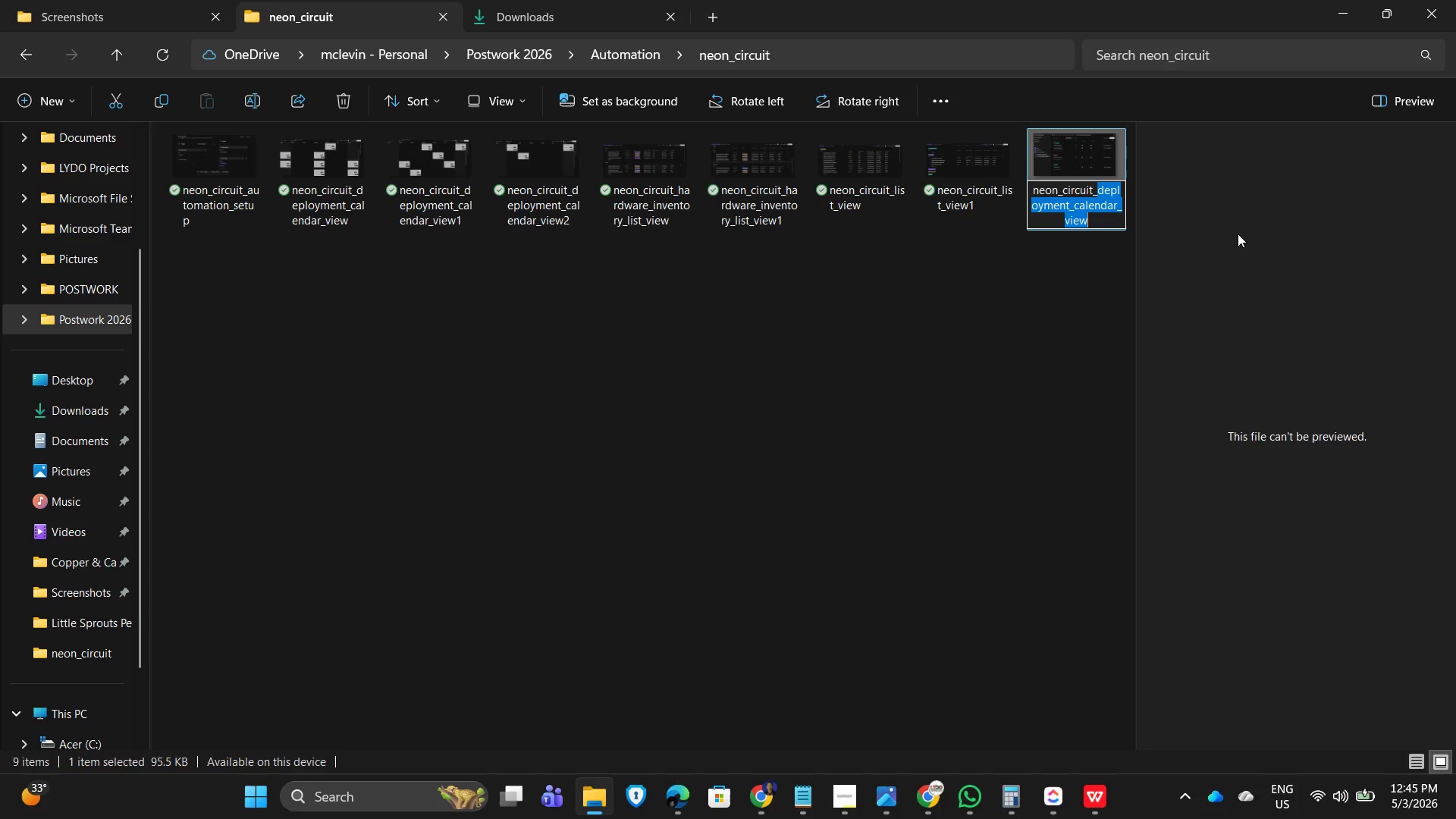 
key(Shift+ArrowRight)
 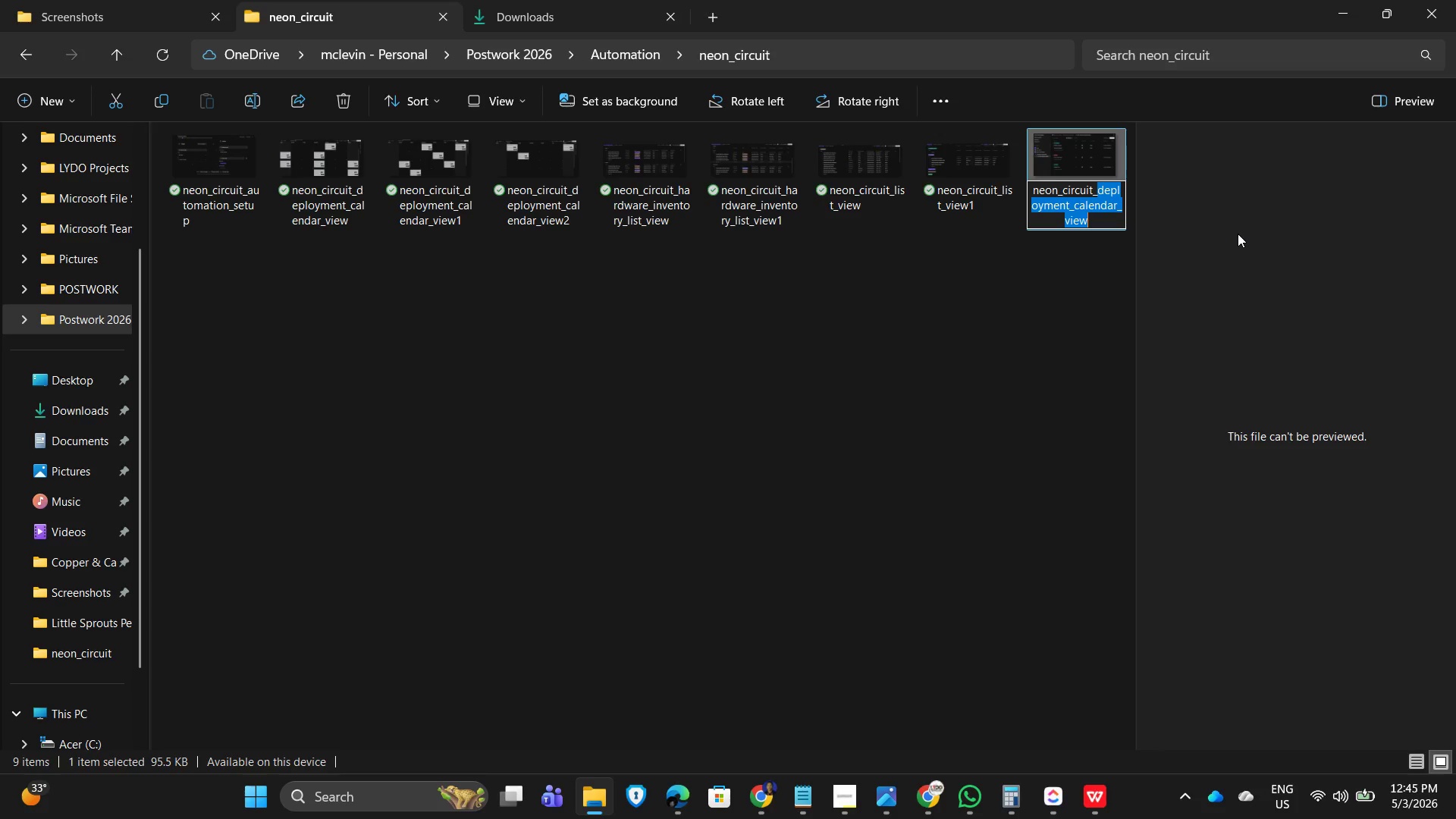 
type(custom_field_configuration)
 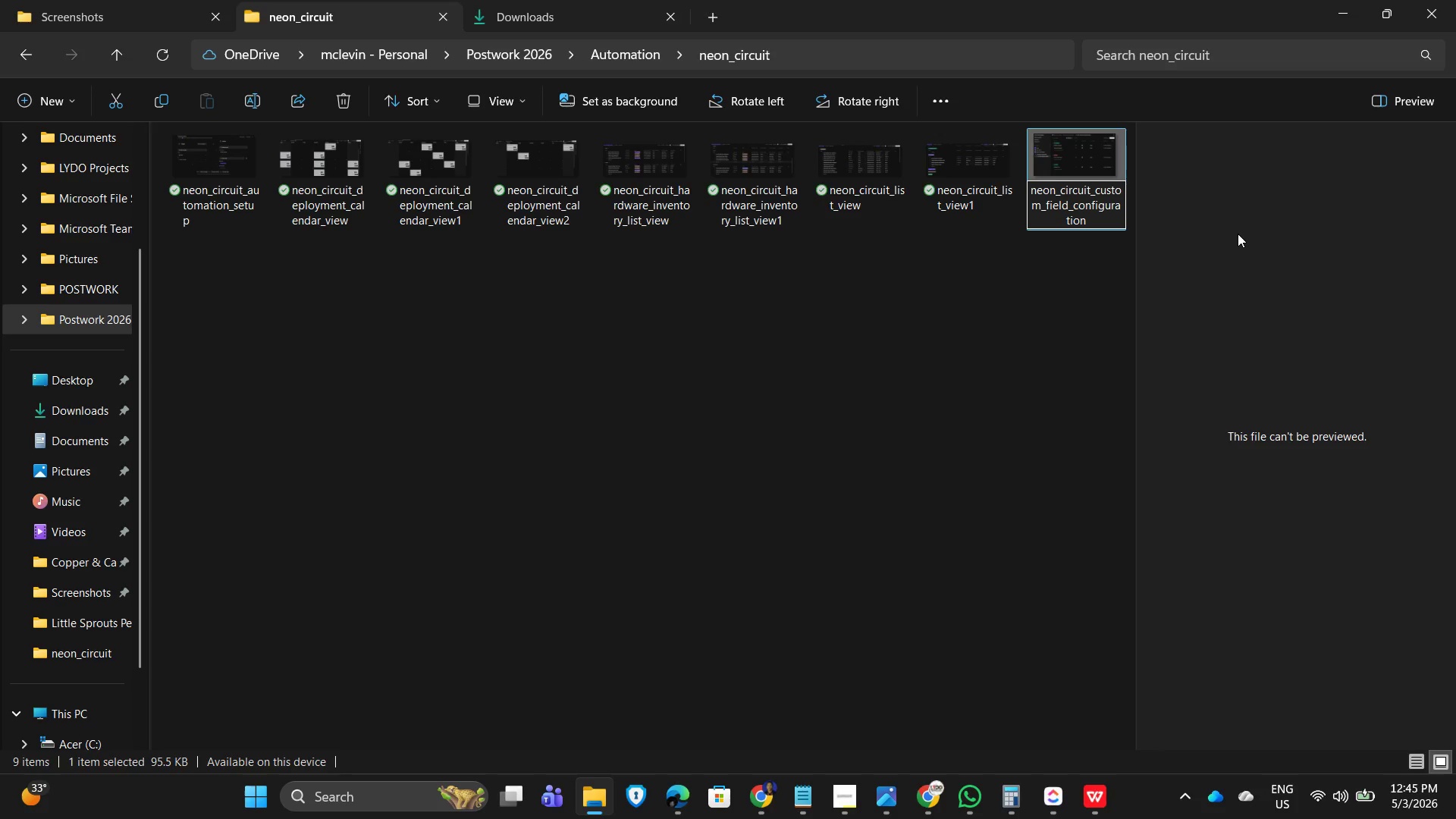 
key(Enter)
 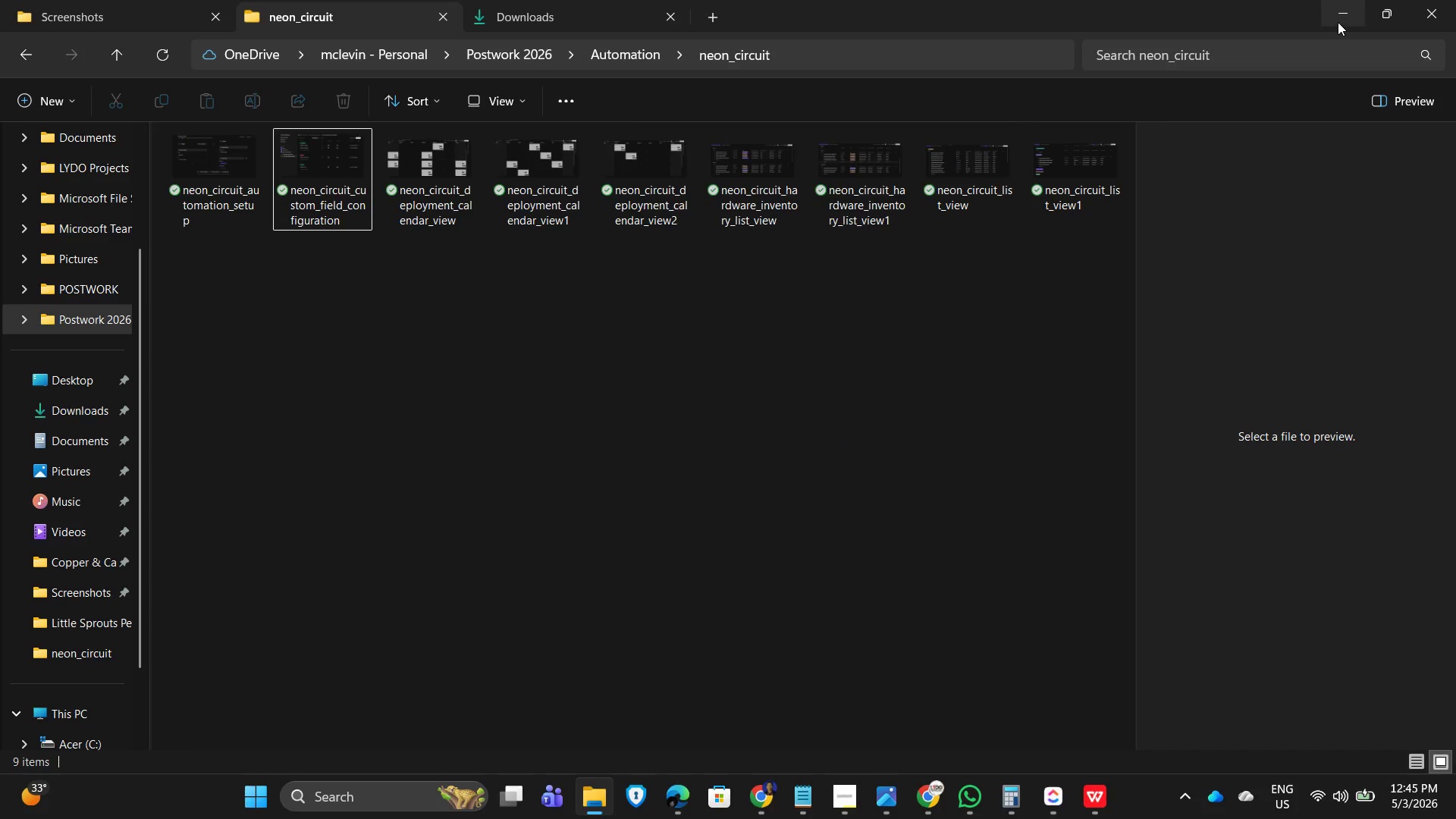 
wait(6.97)
 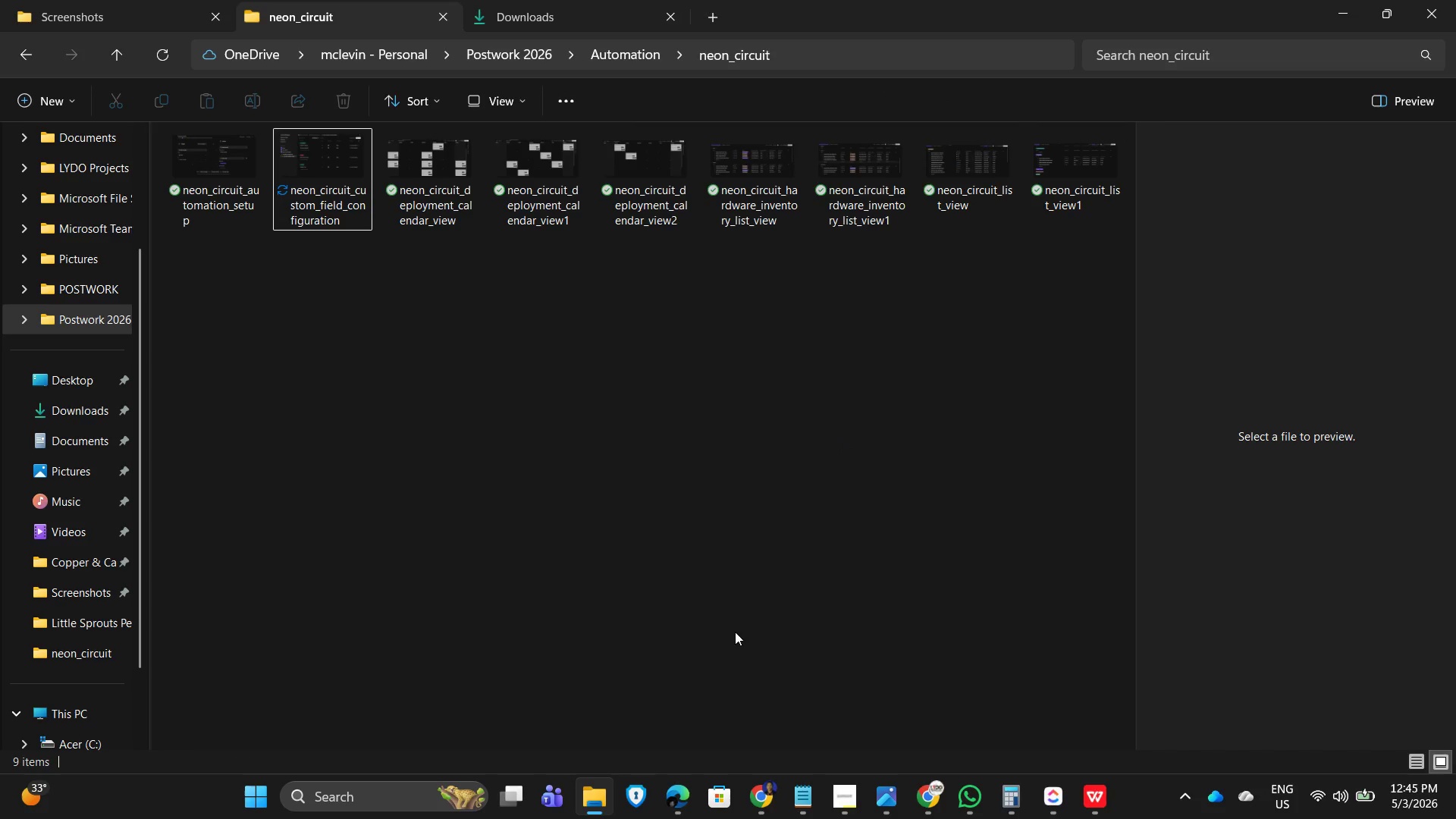 
left_click([1059, 799])
 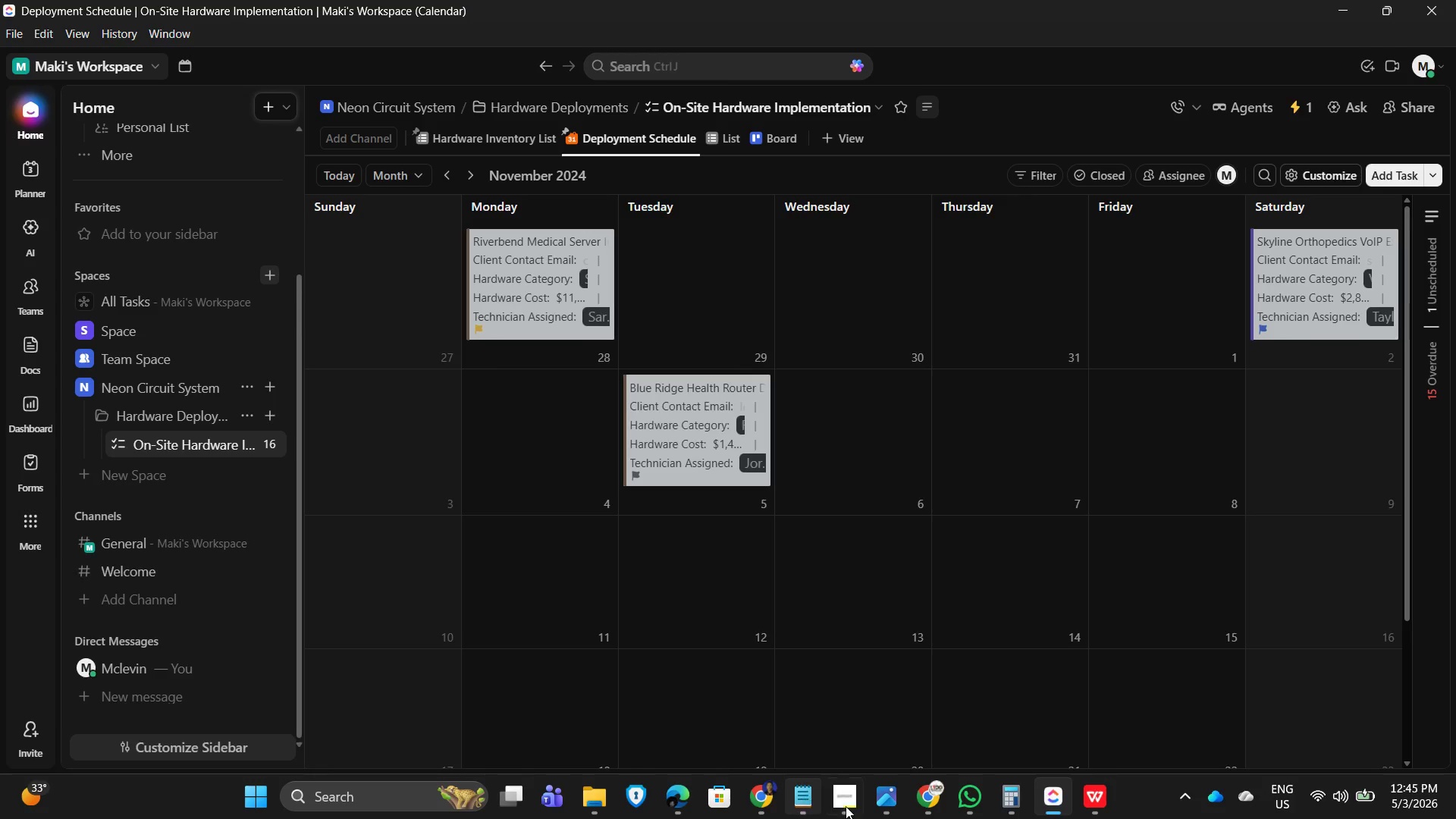 
left_click([847, 806])